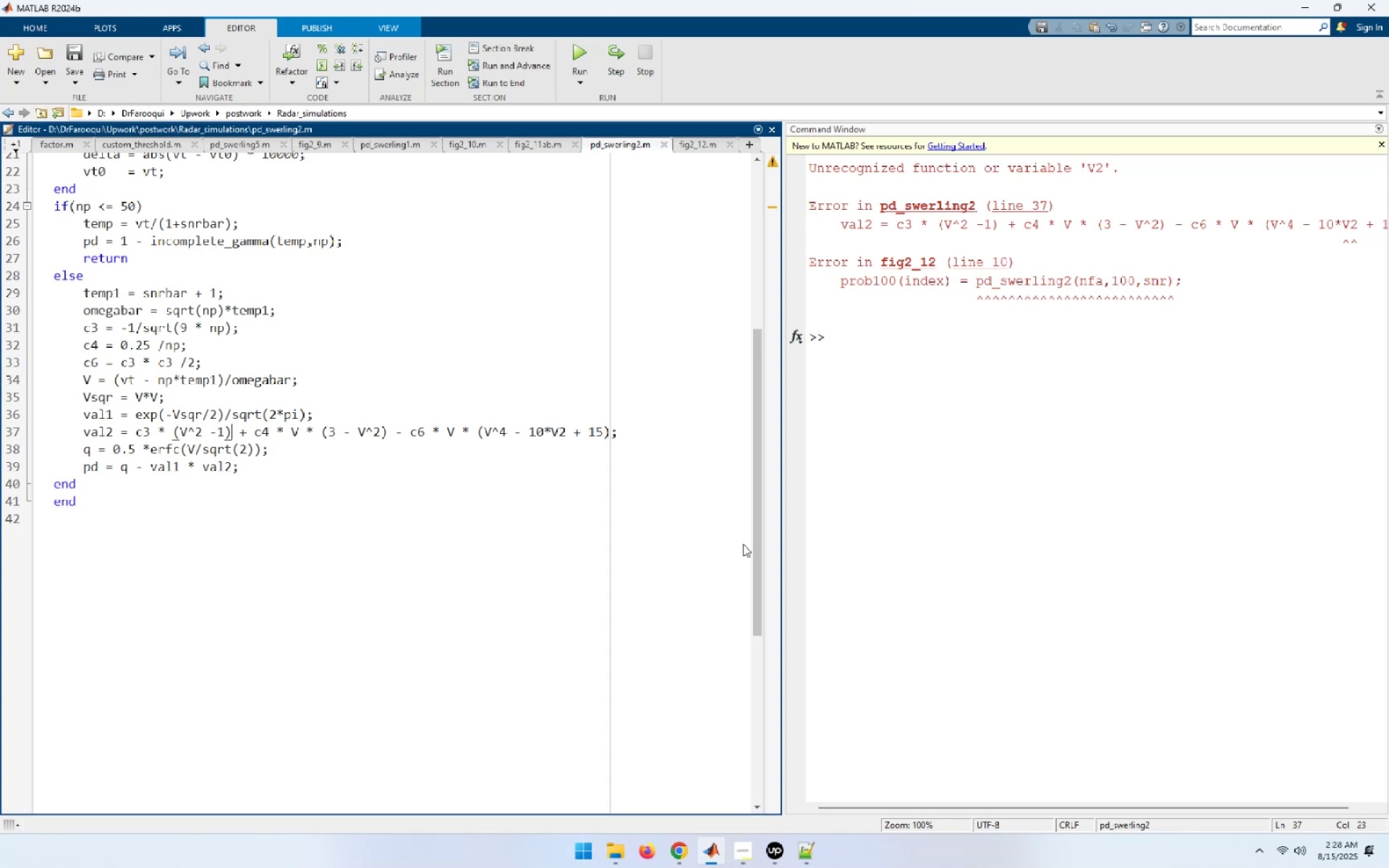 
key(ArrowRight)
 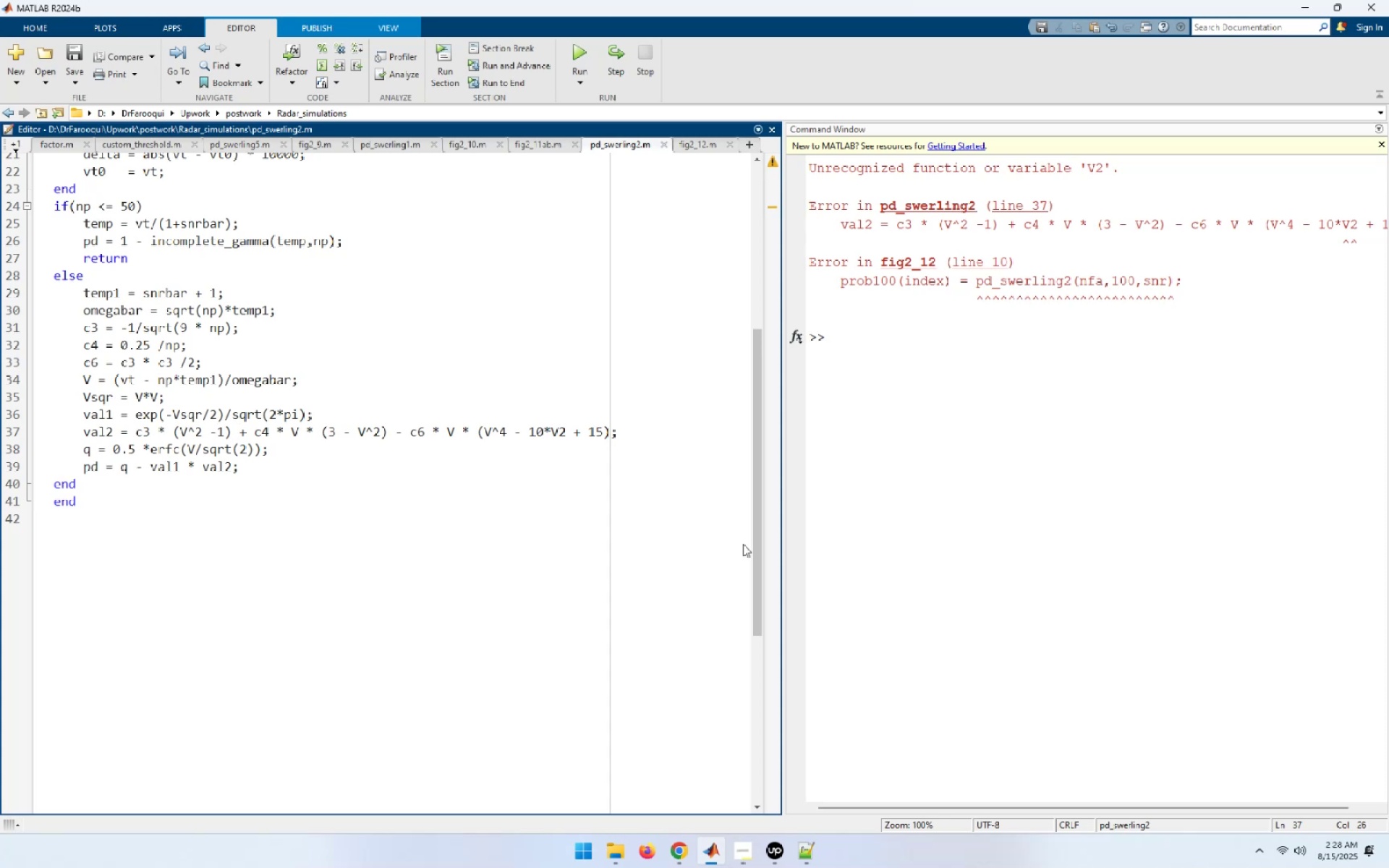 
key(ArrowRight)
 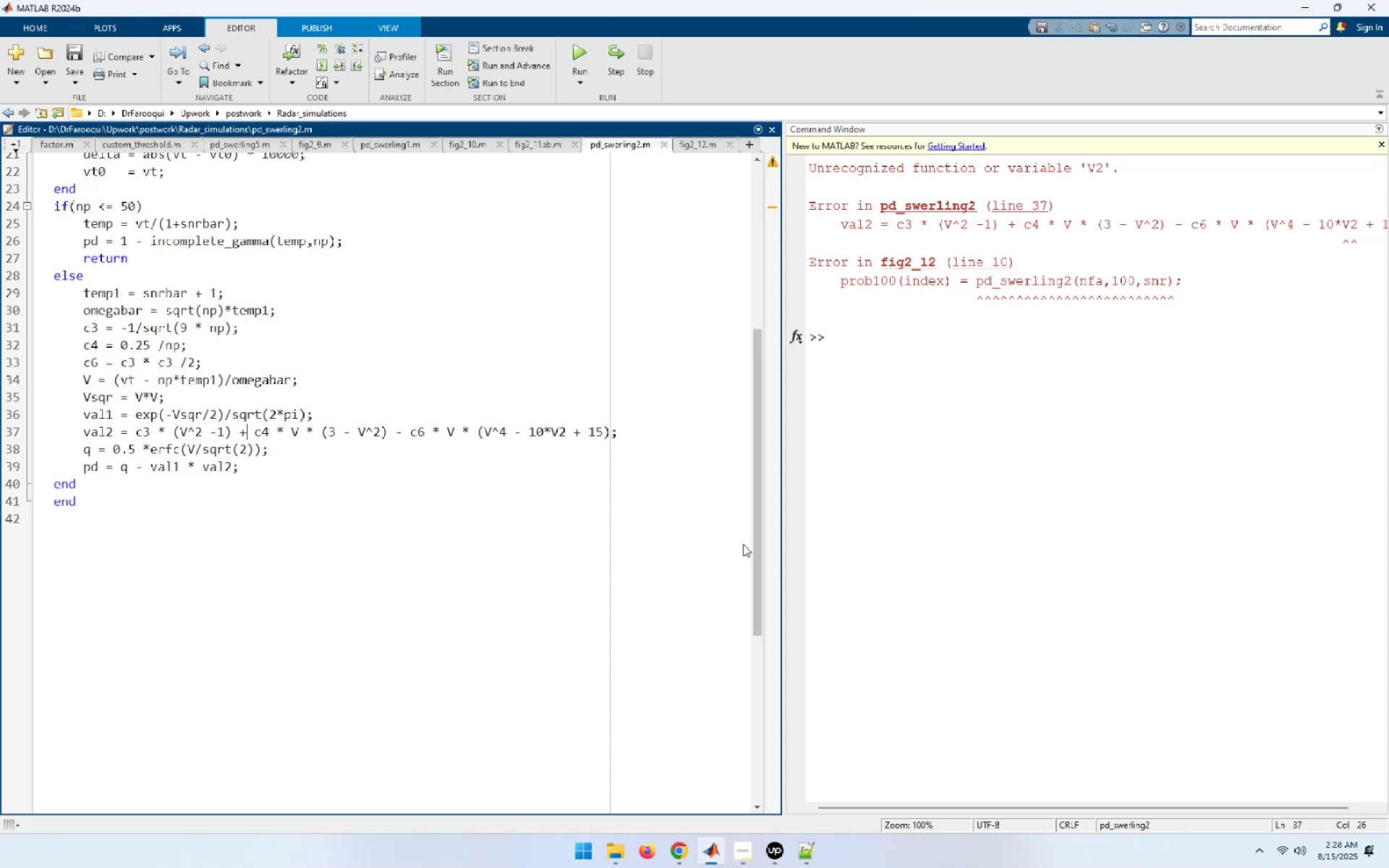 
key(ArrowRight)
 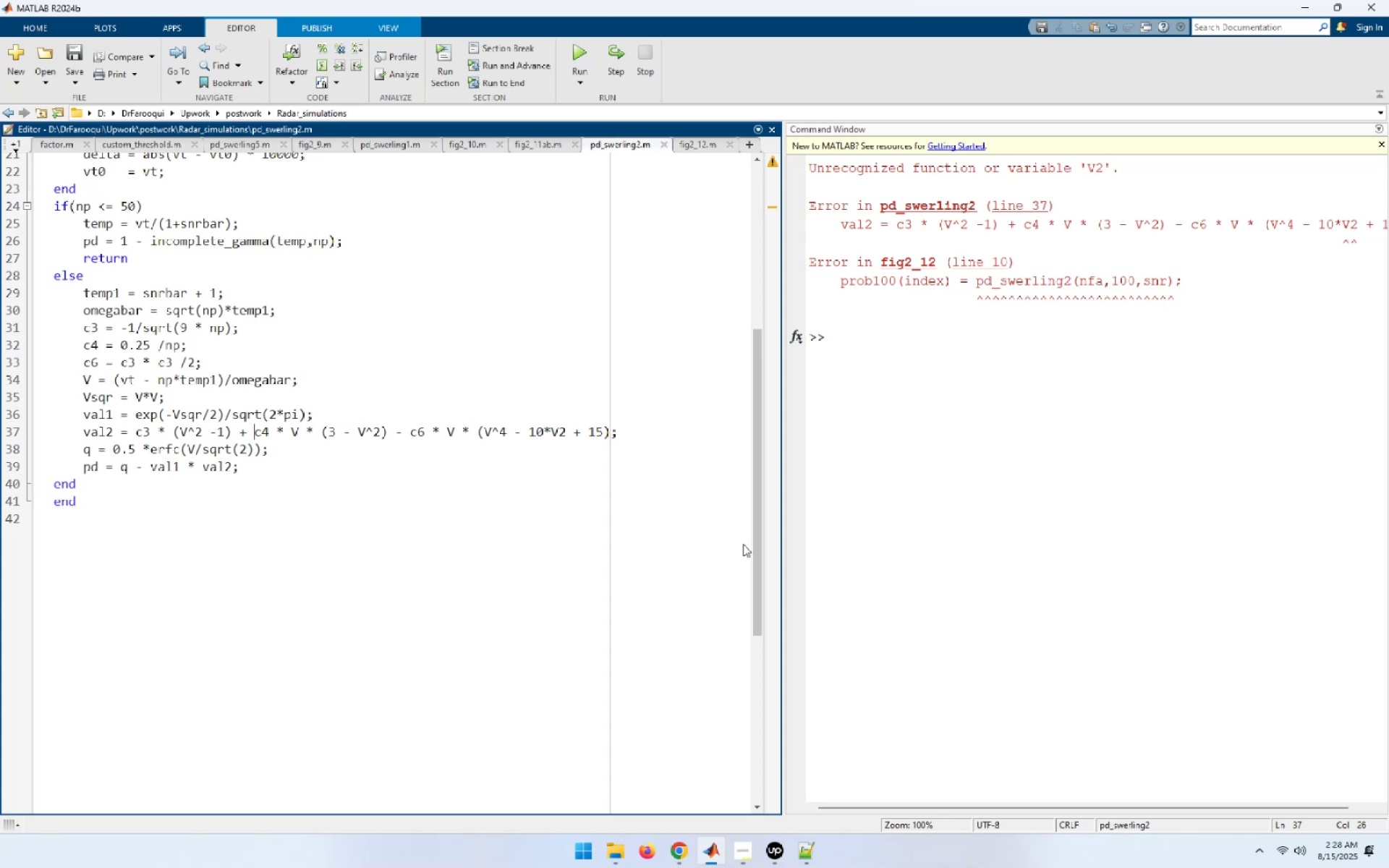 
key(ArrowRight)
 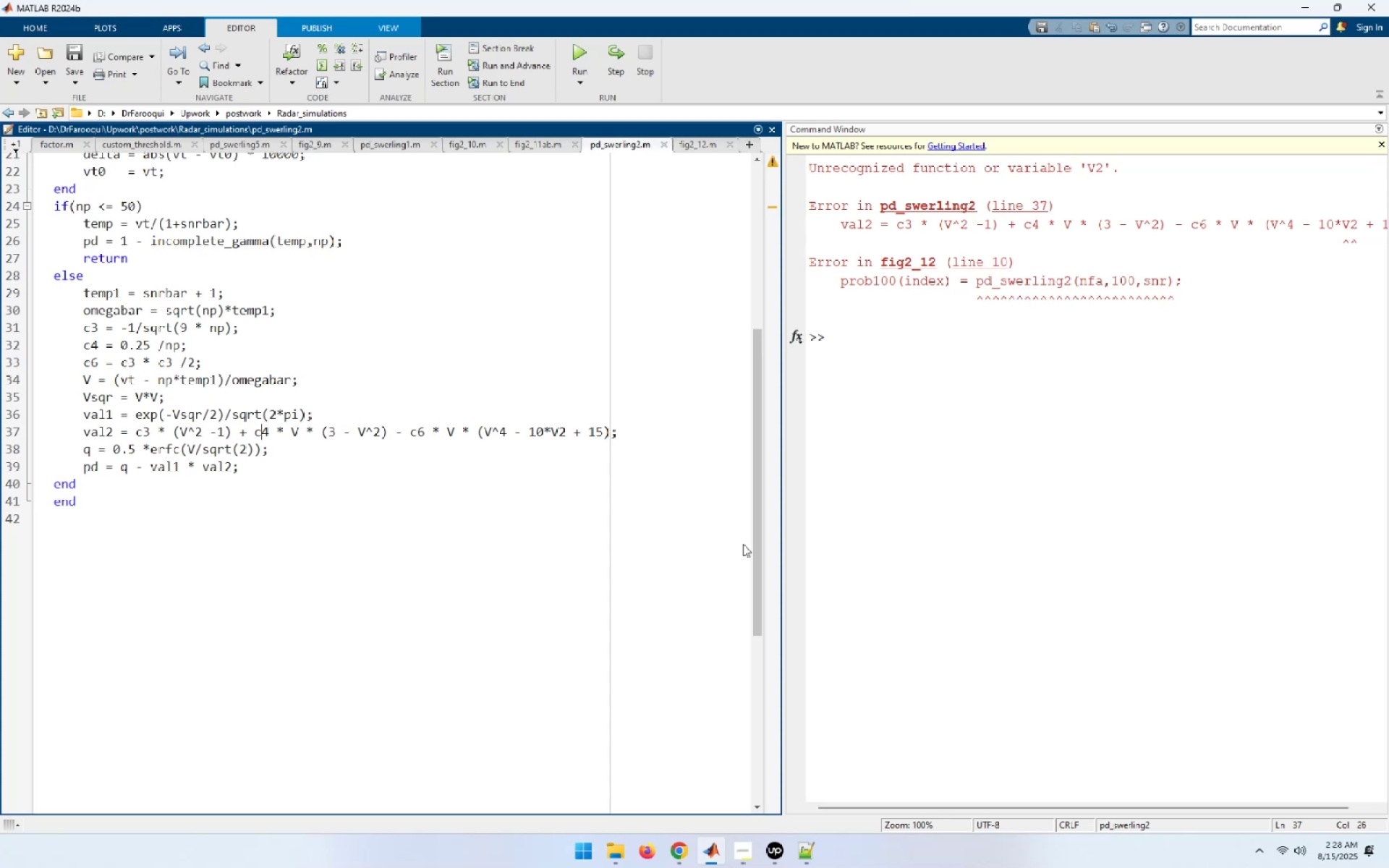 
key(ArrowRight)
 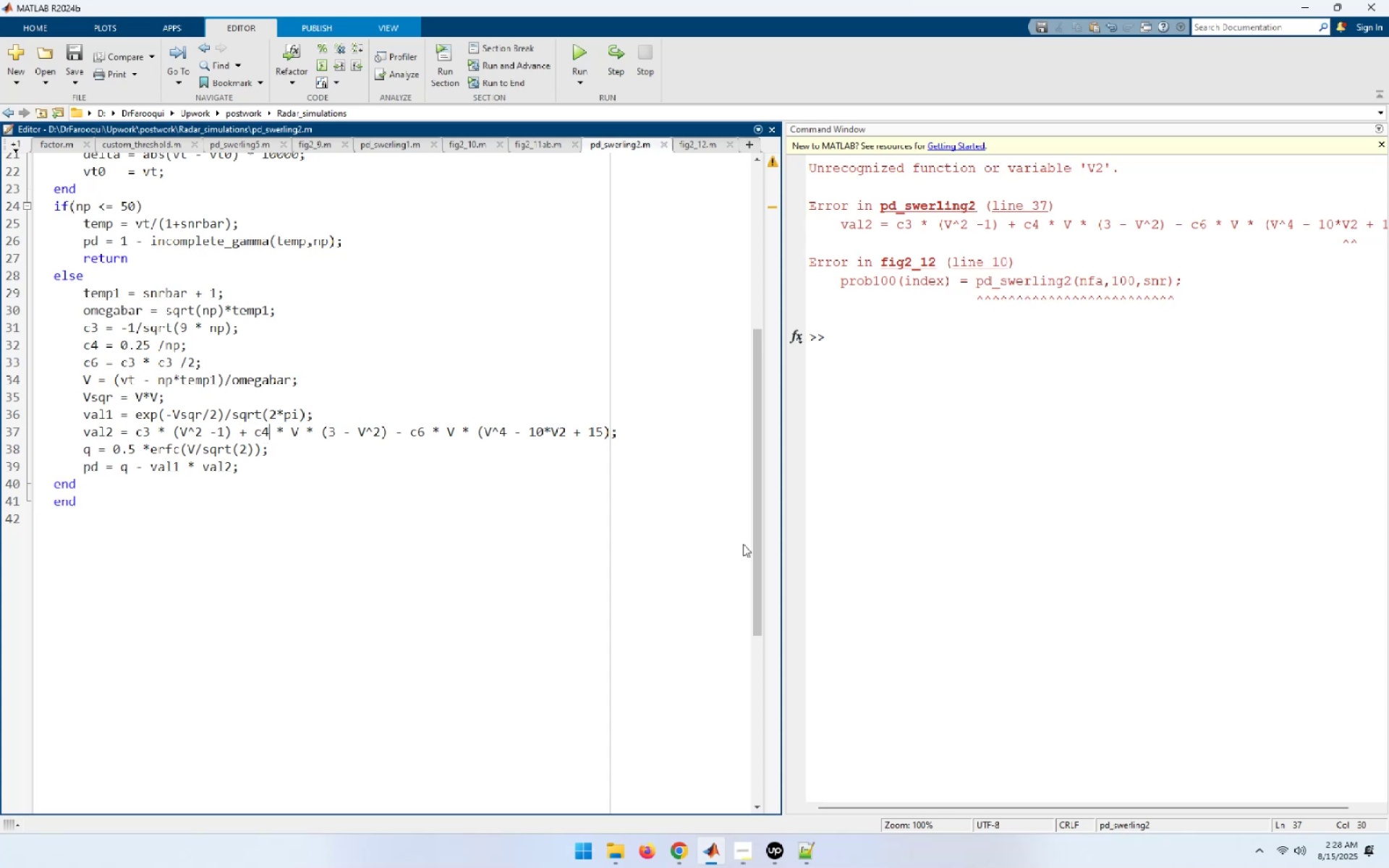 
hold_key(key=ArrowRight, duration=0.8)
 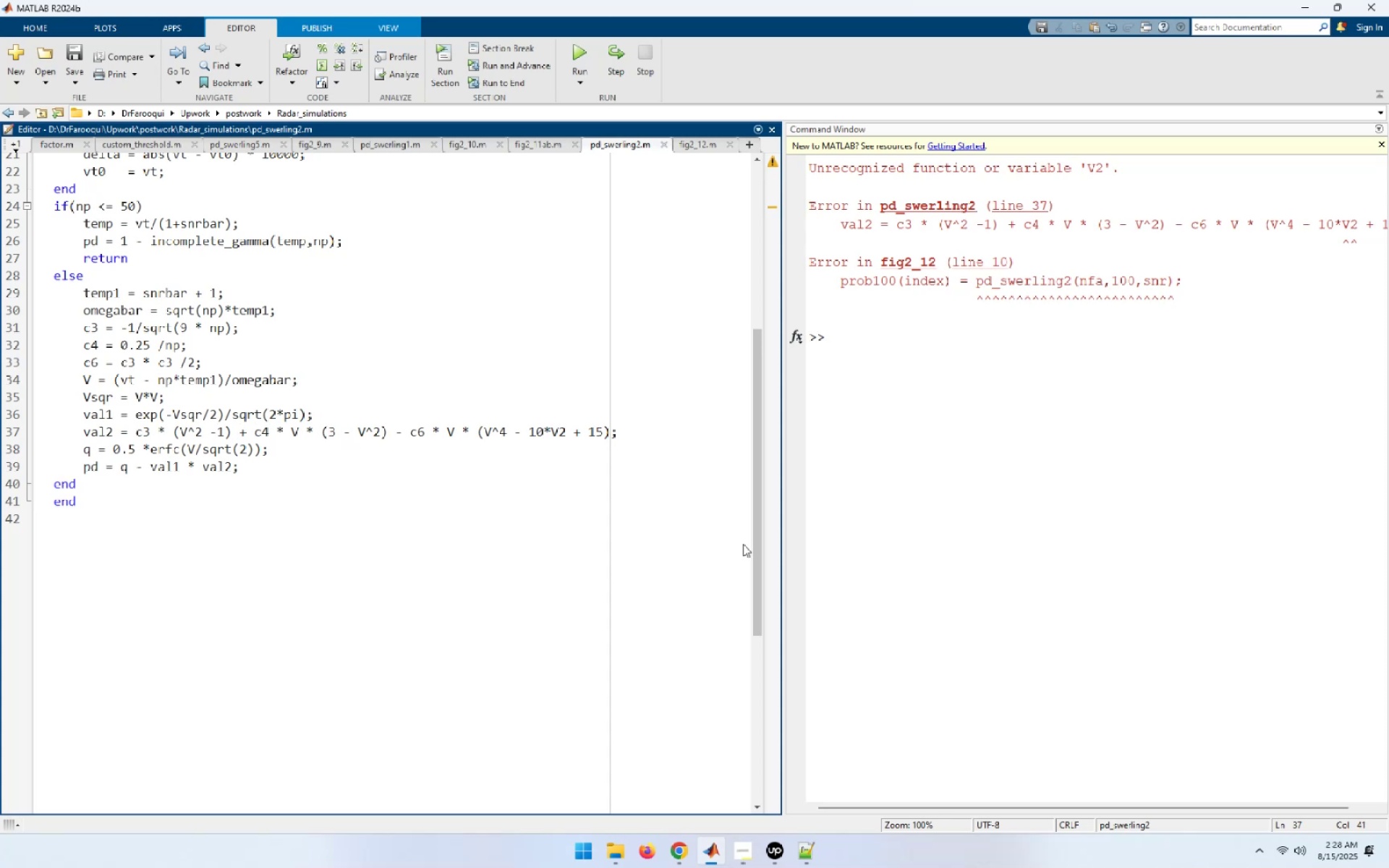 
hold_key(key=ArrowRight, duration=0.78)
 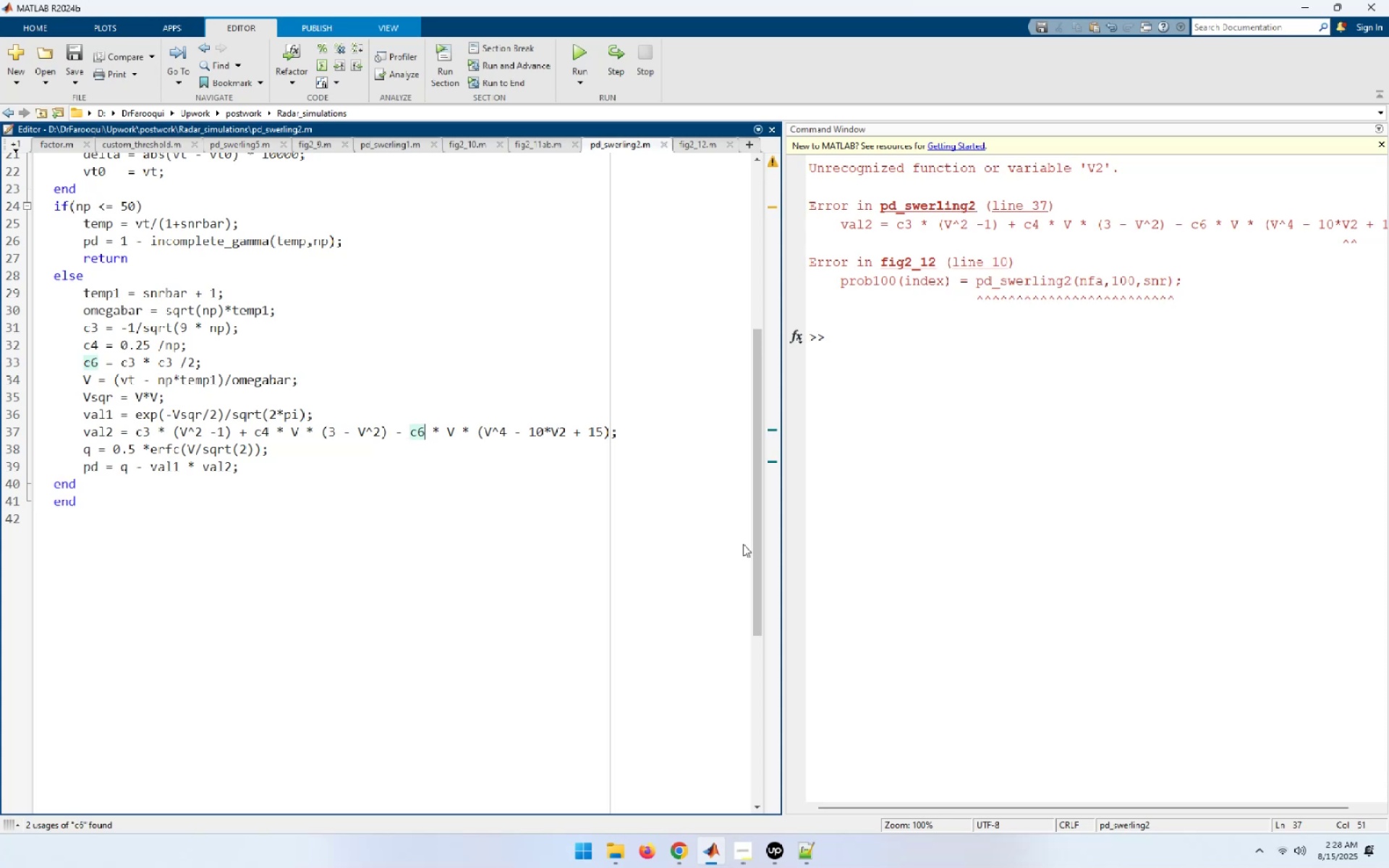 
key(ArrowRight)
 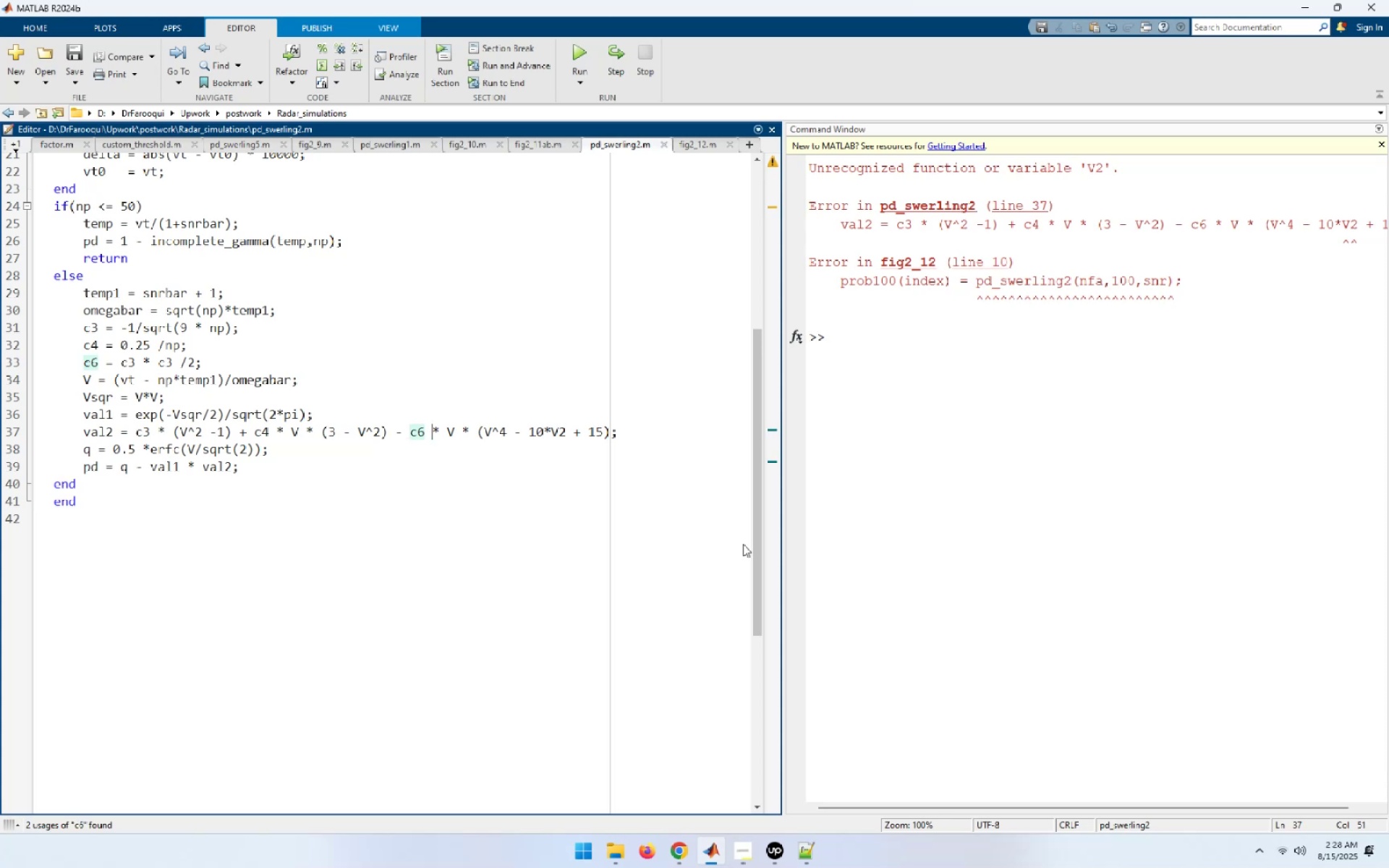 
key(ArrowRight)
 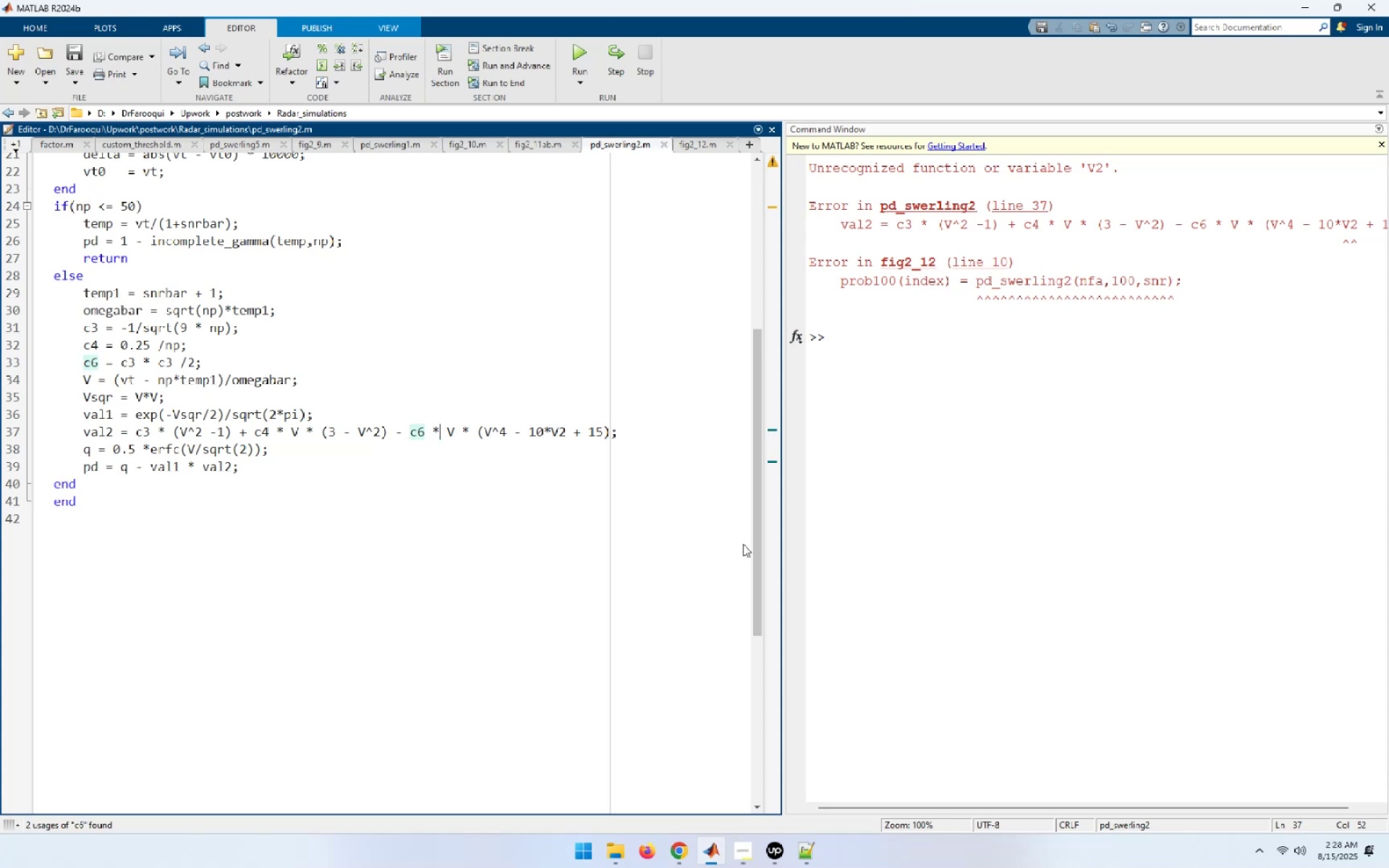 
key(ArrowRight)
 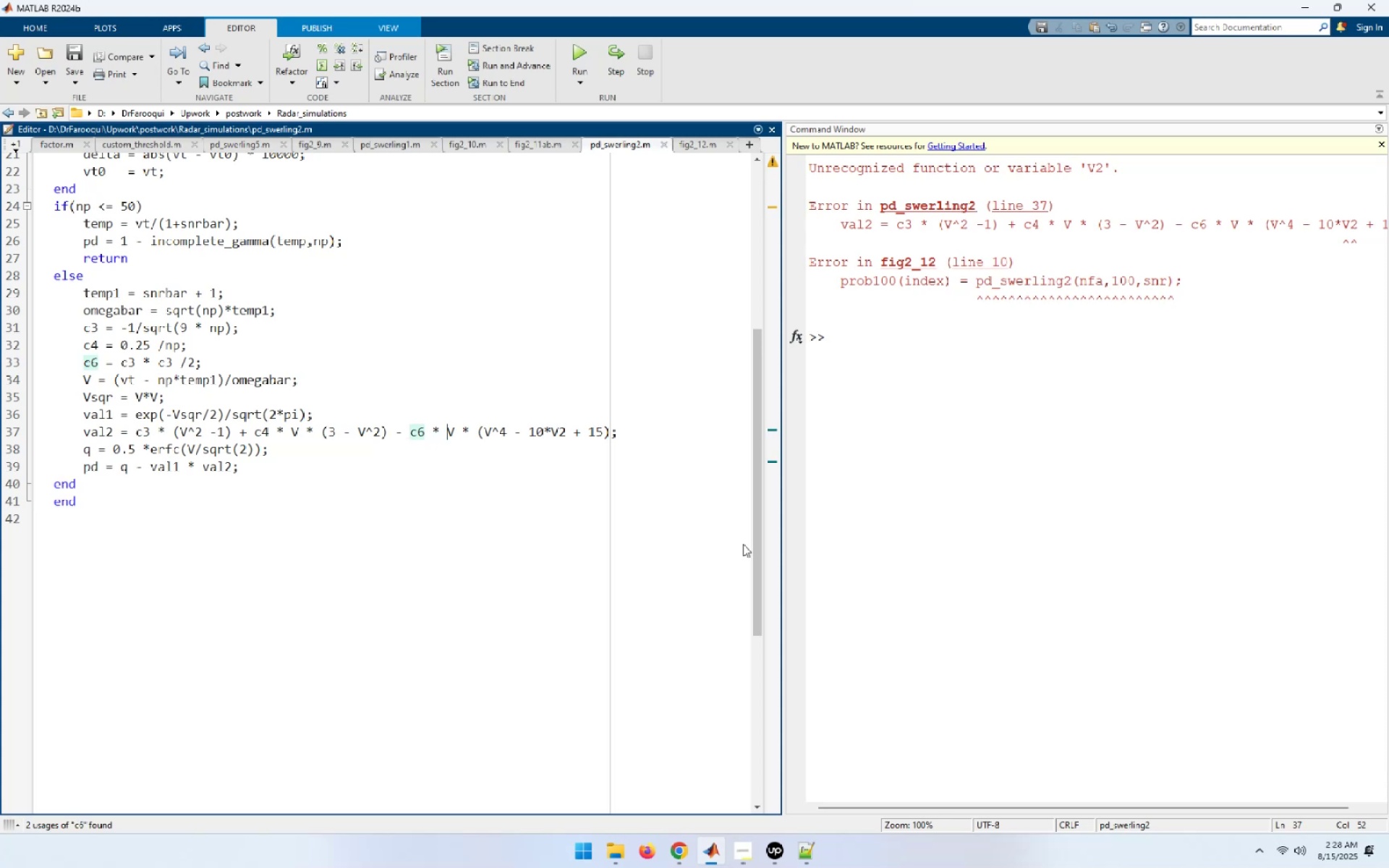 
key(ArrowRight)
 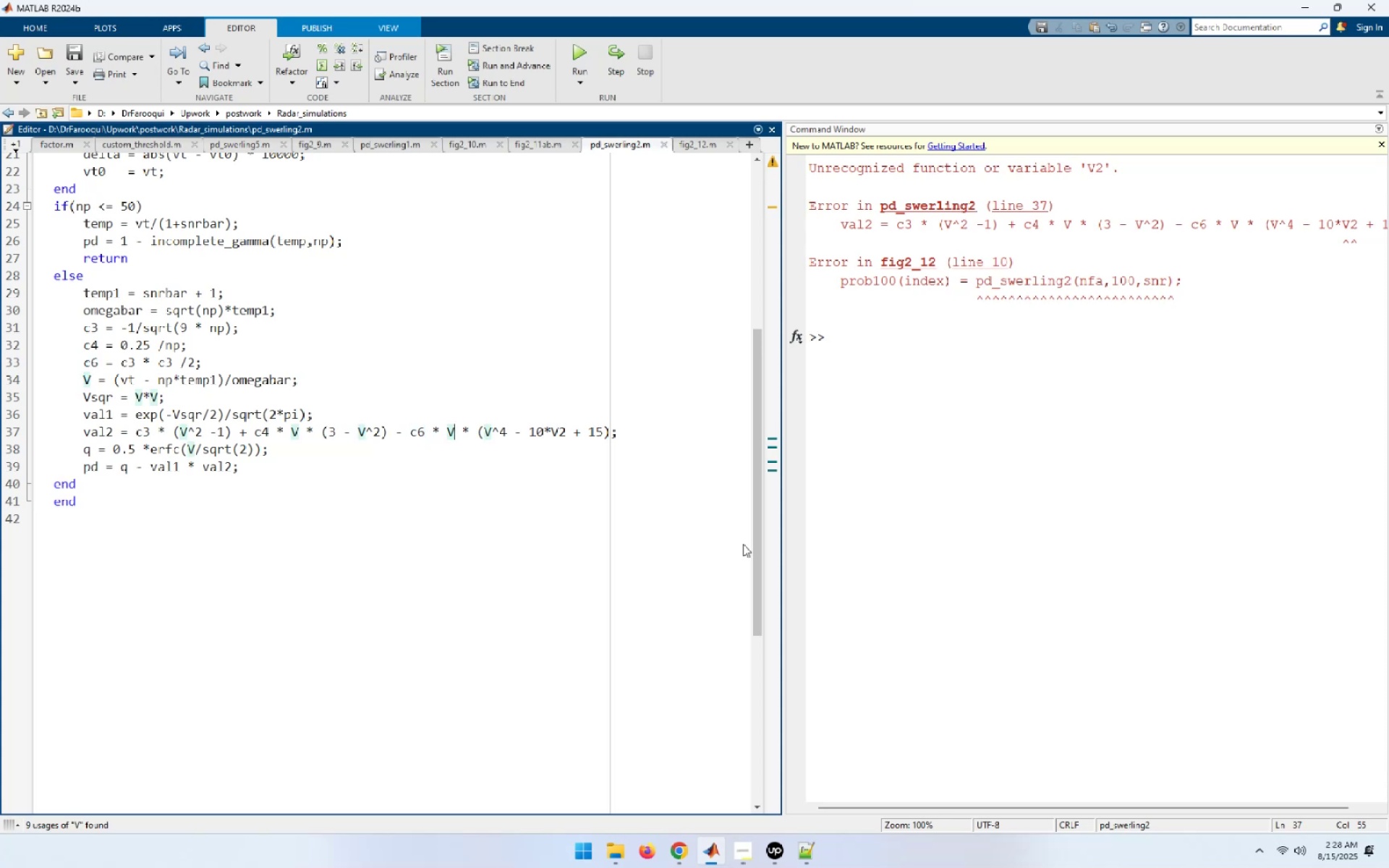 
wait(5.68)
 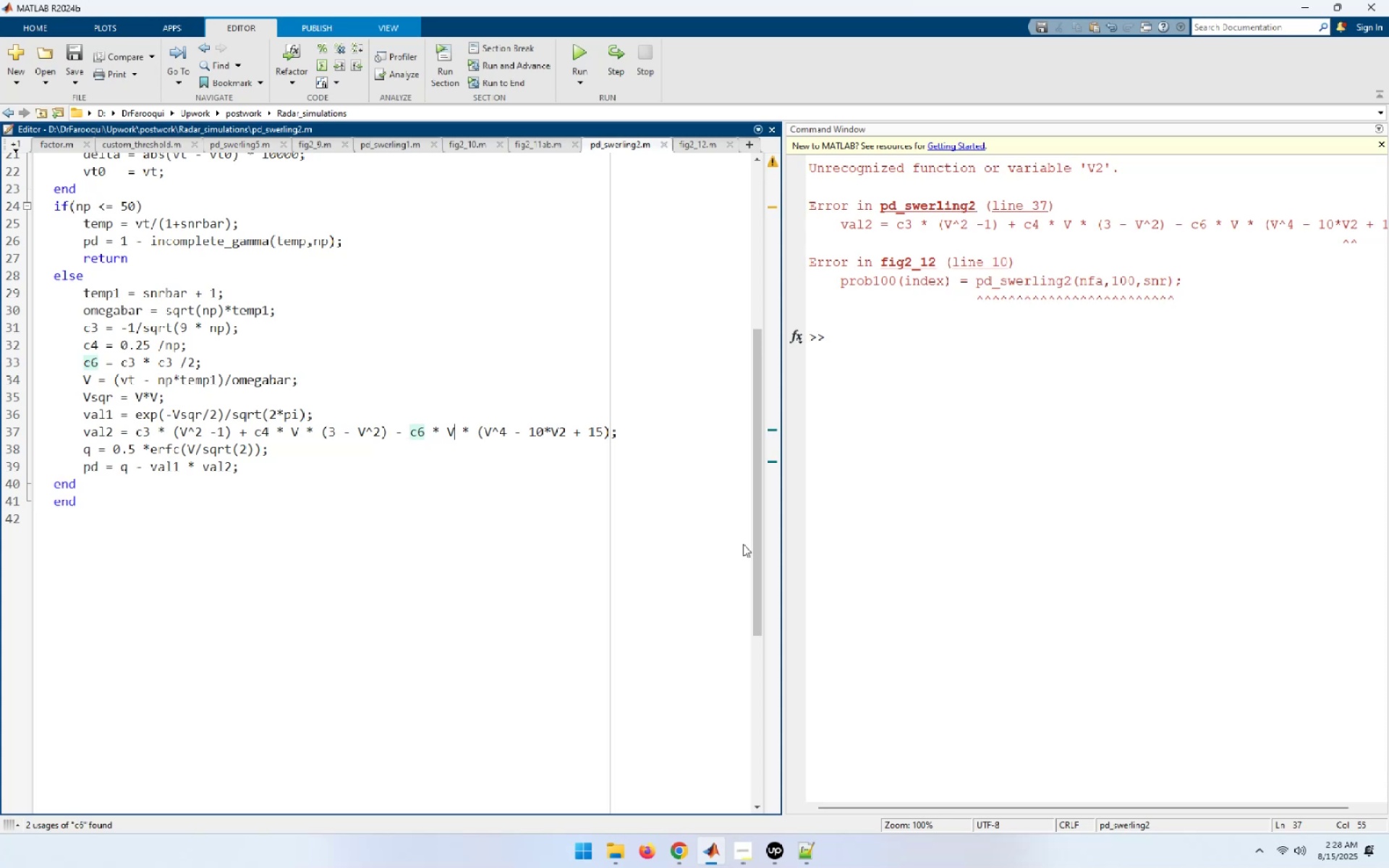 
key(ArrowRight)
 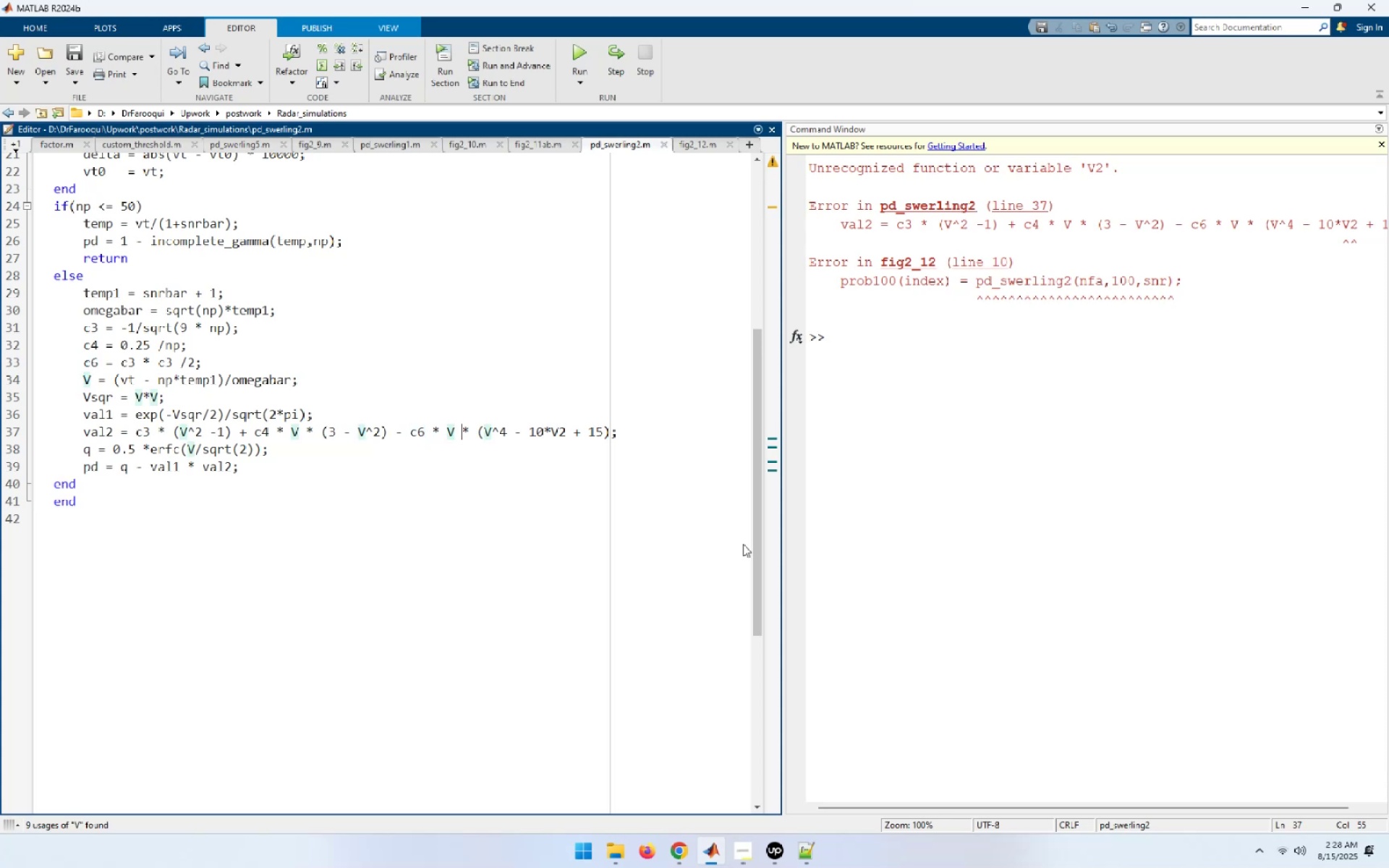 
key(ArrowRight)
 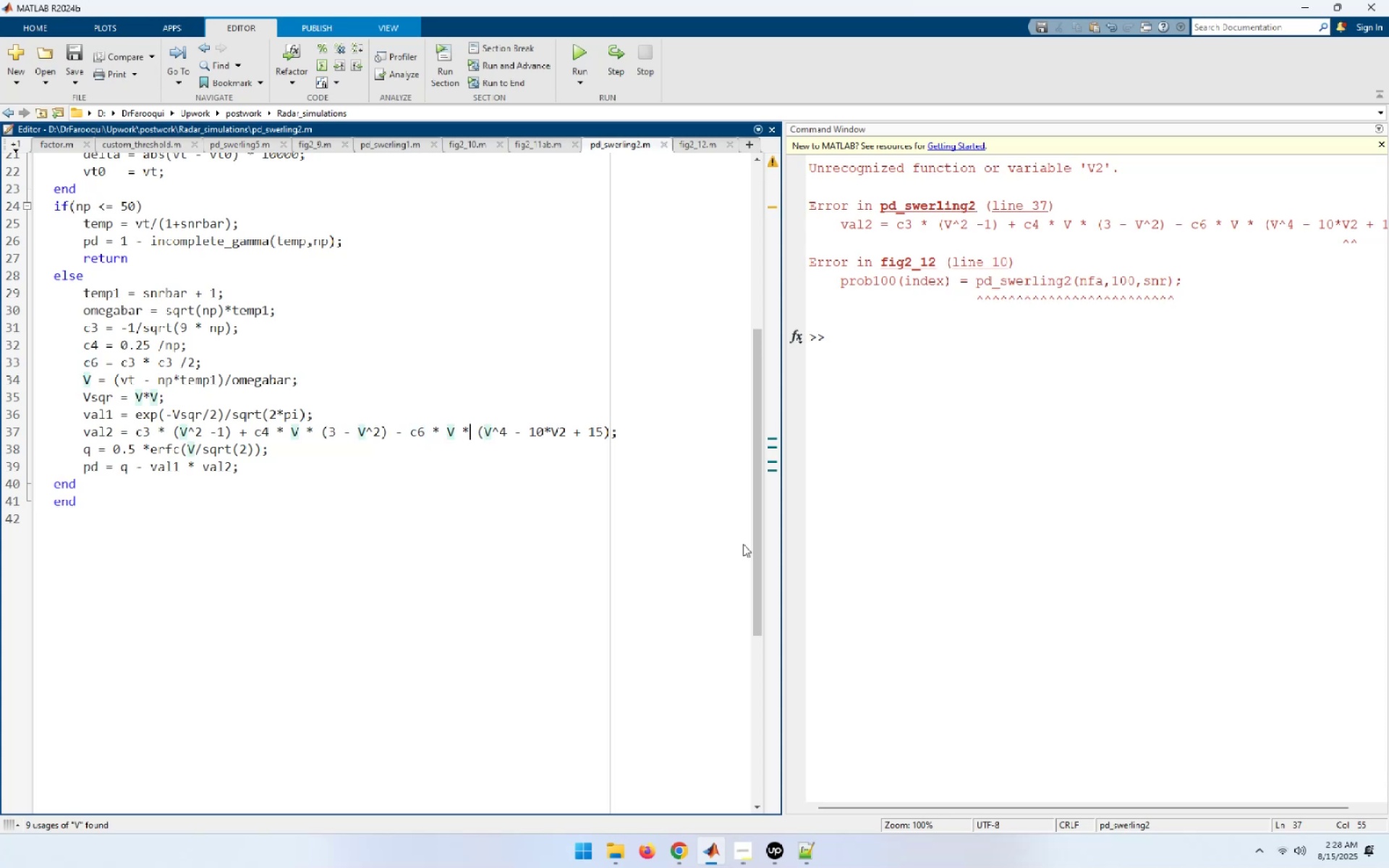 
key(ArrowRight)
 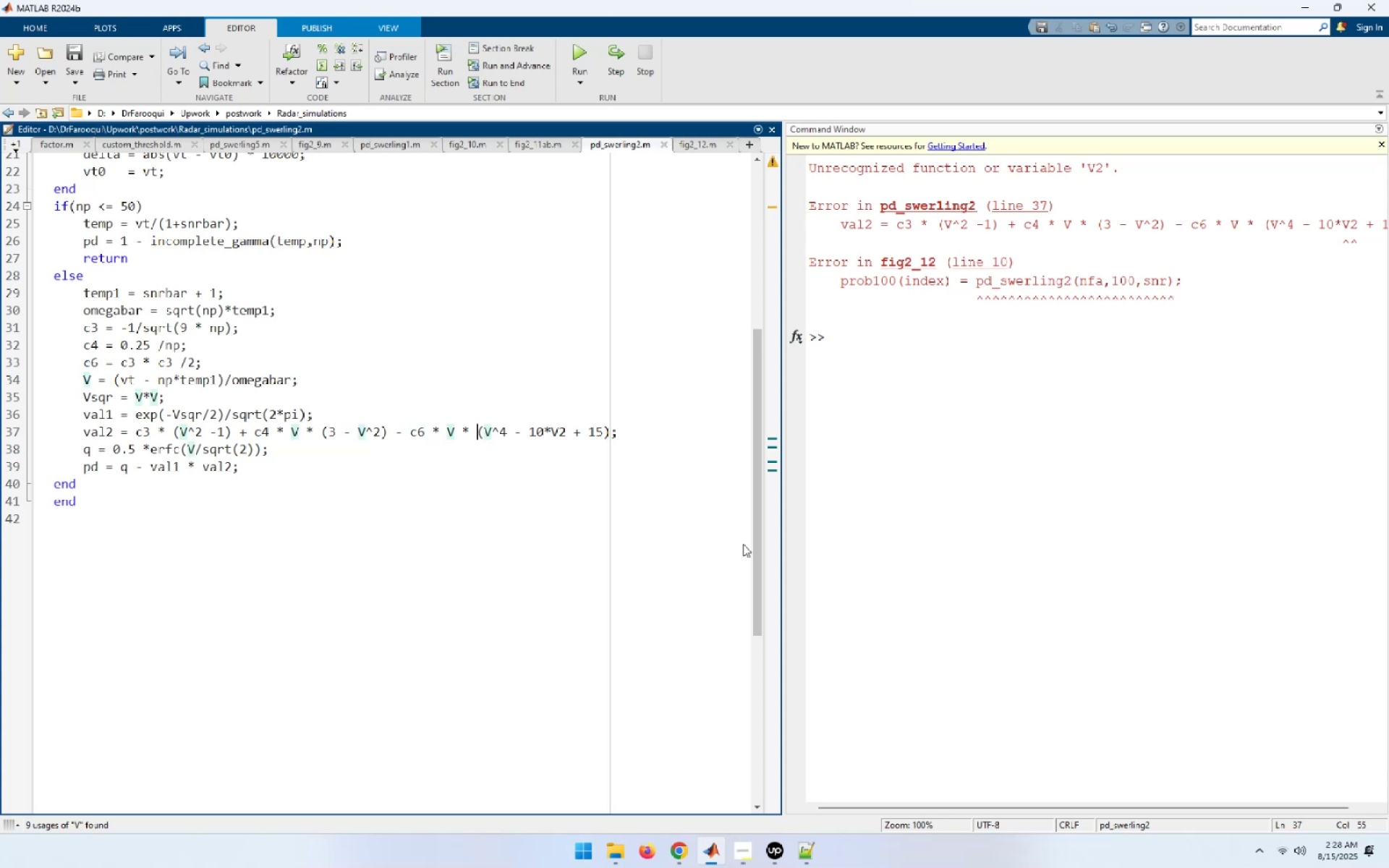 
key(ArrowRight)
 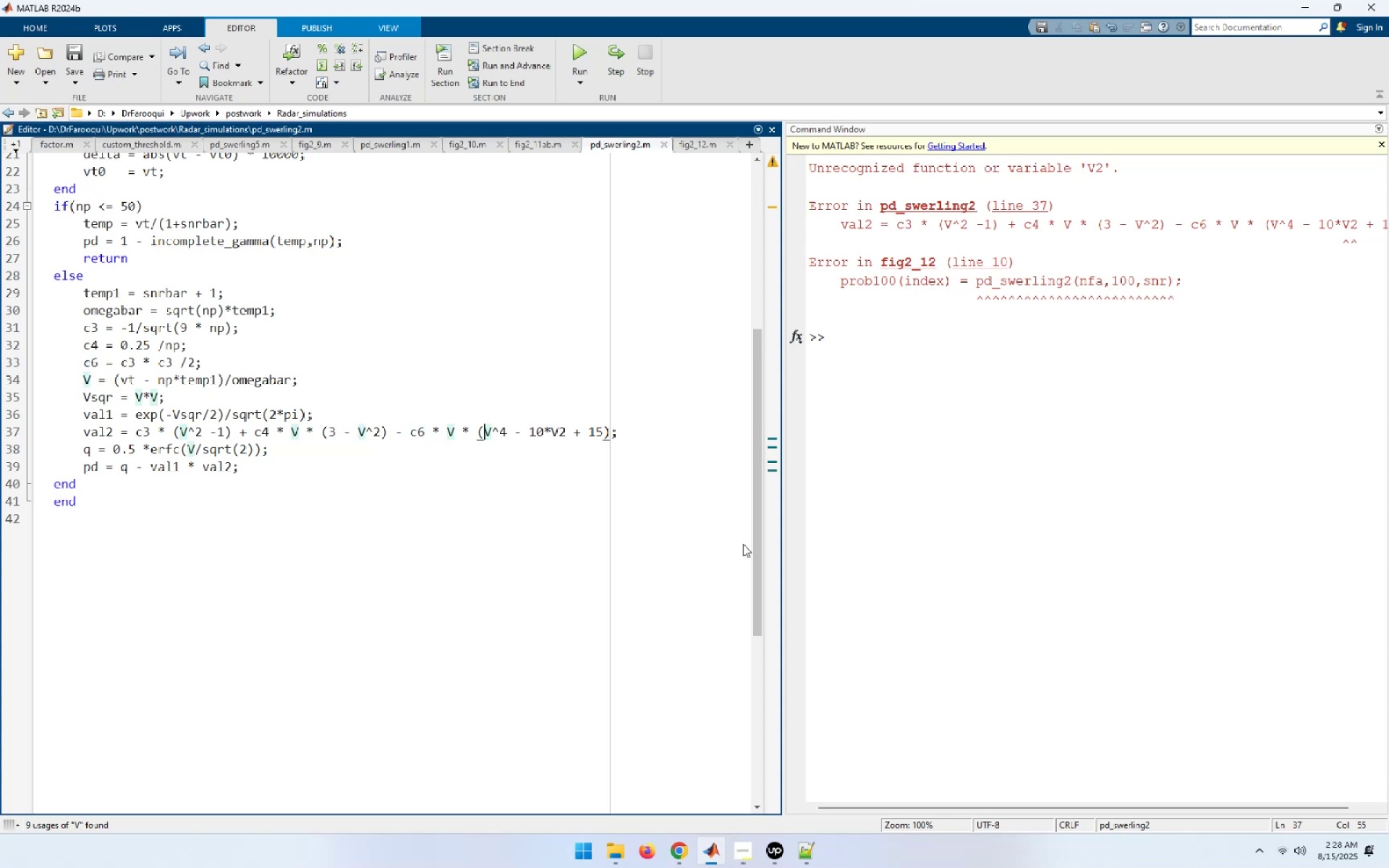 
key(ArrowRight)
 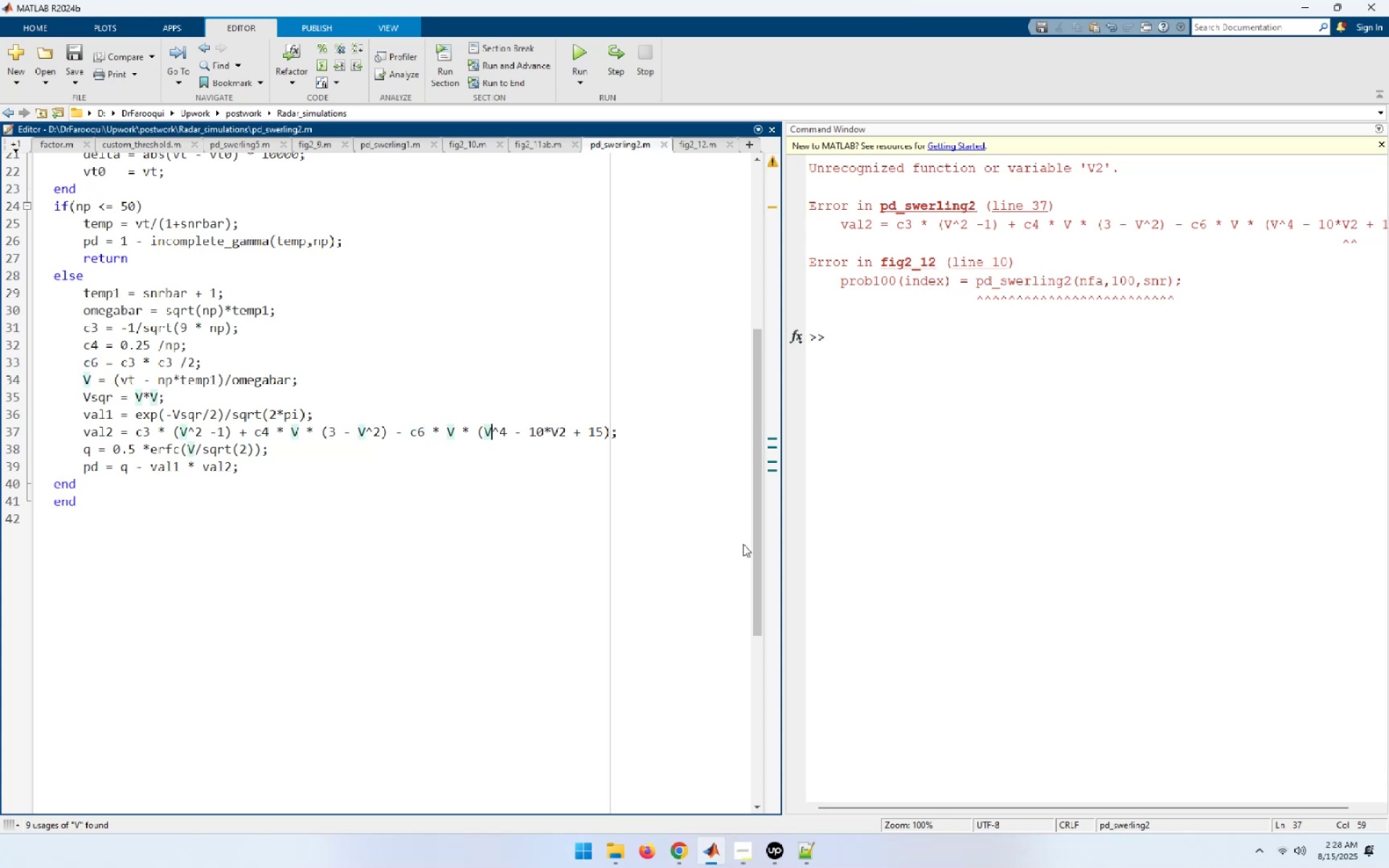 
key(ArrowRight)
 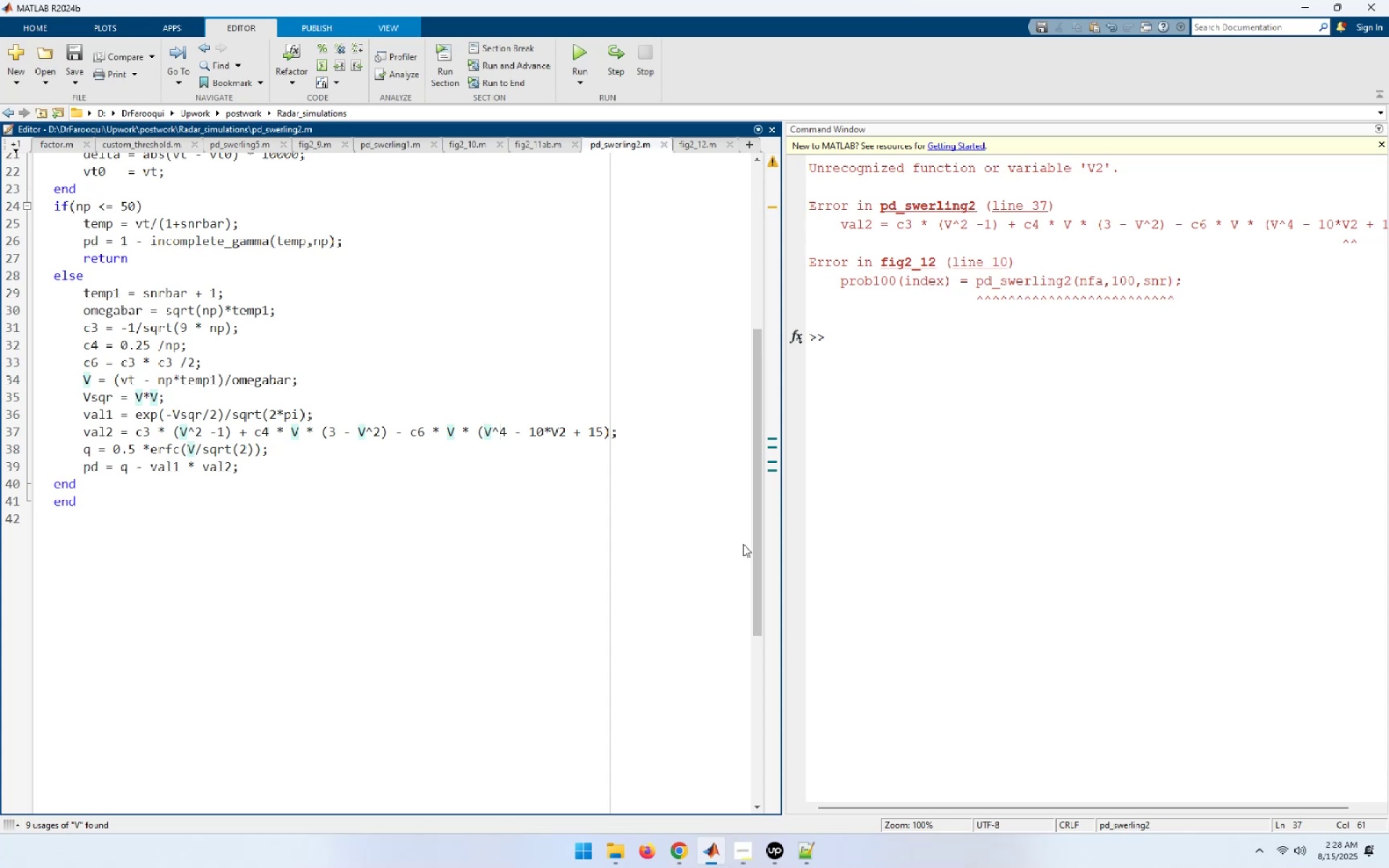 
hold_key(key=ArrowRight, duration=0.7)
 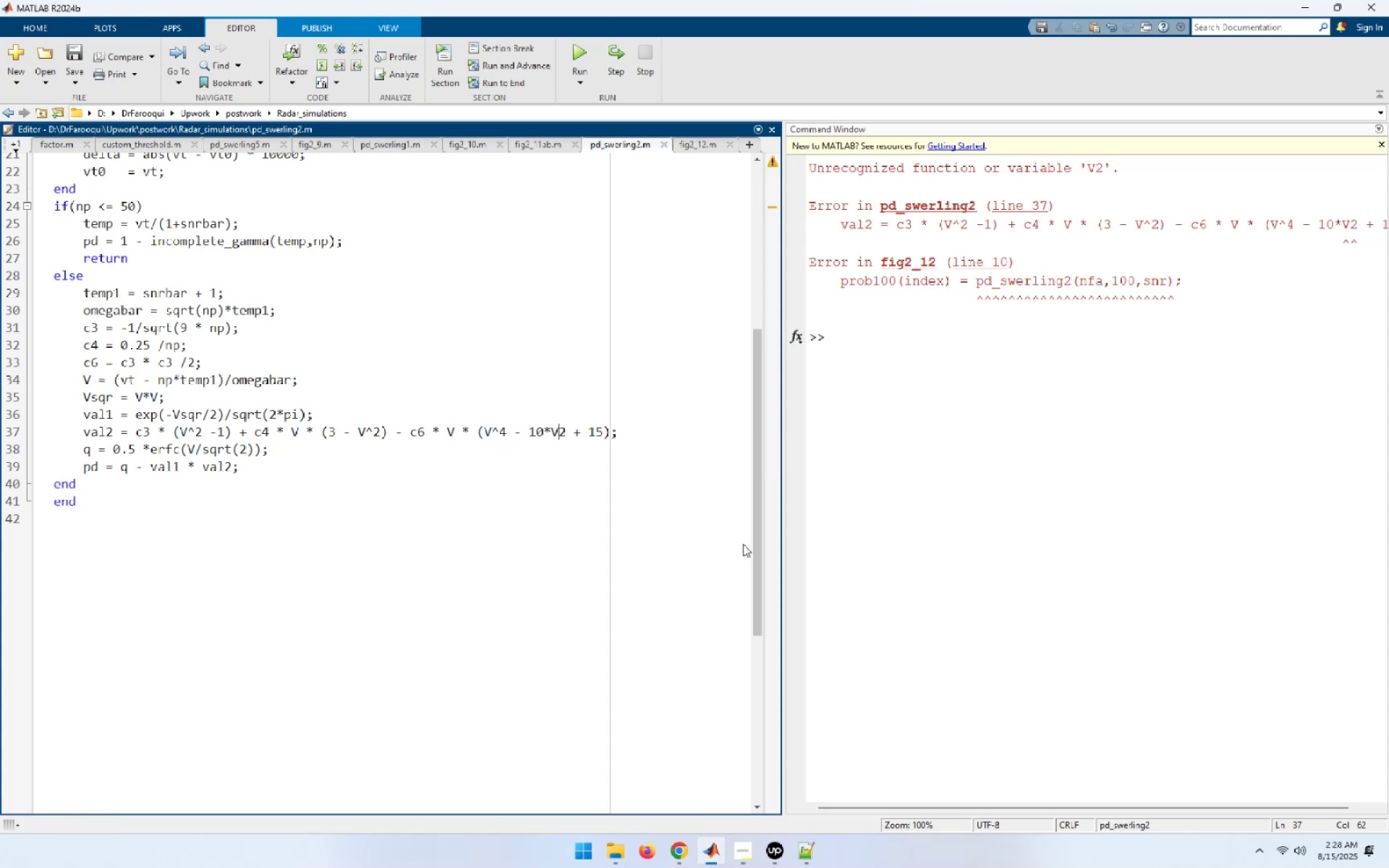 
key(ArrowRight)
 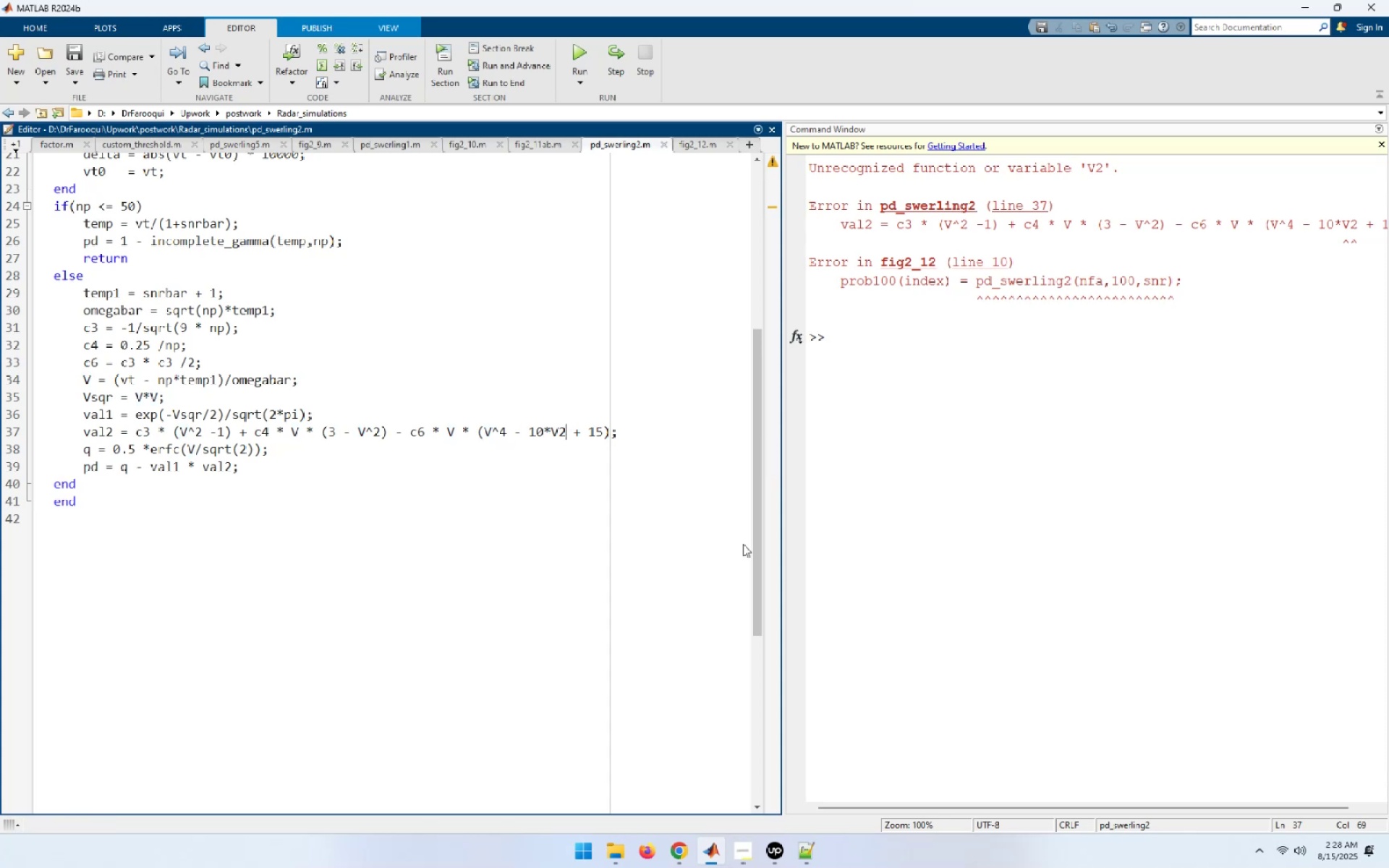 
key(ArrowRight)
 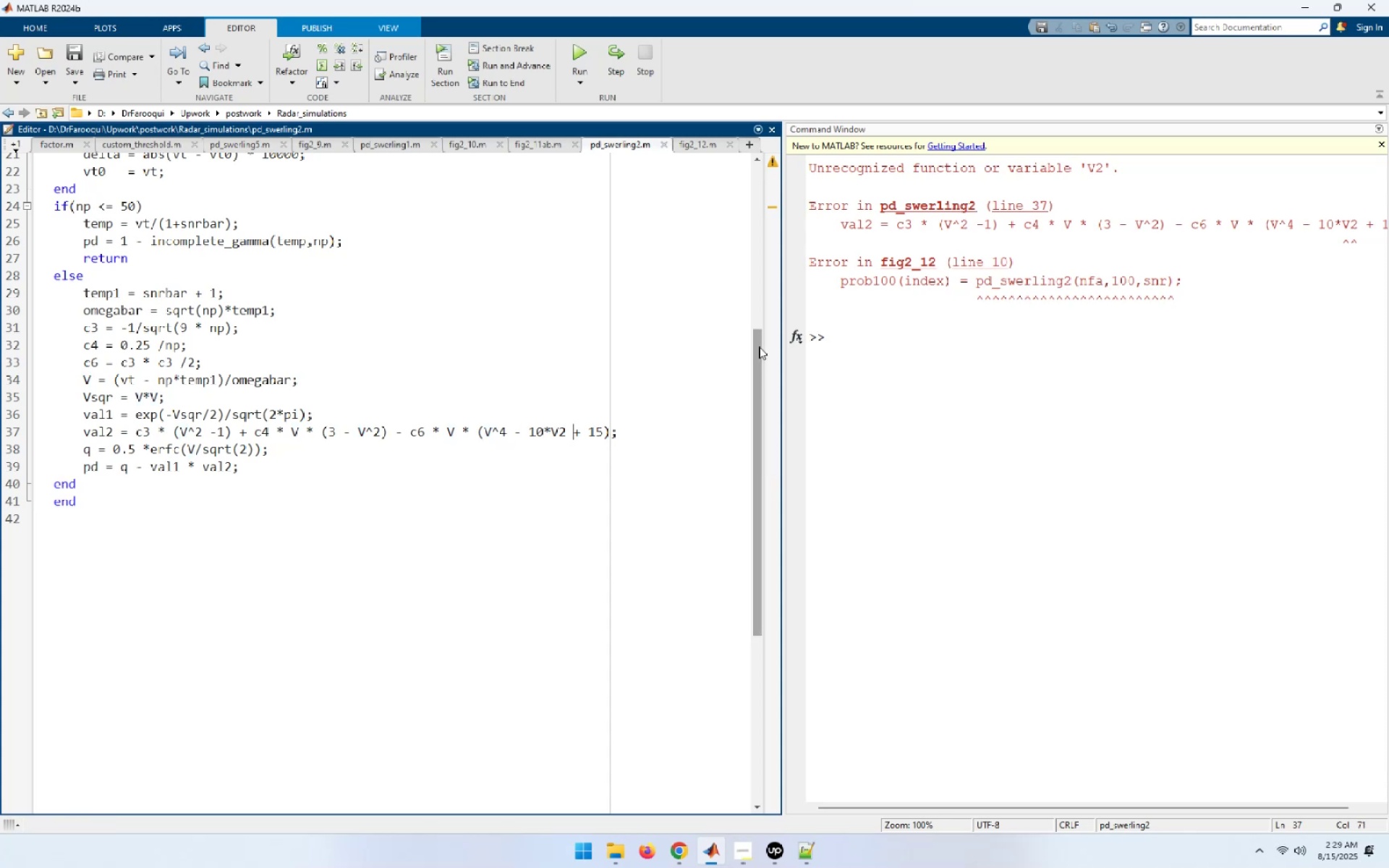 
wait(8.05)
 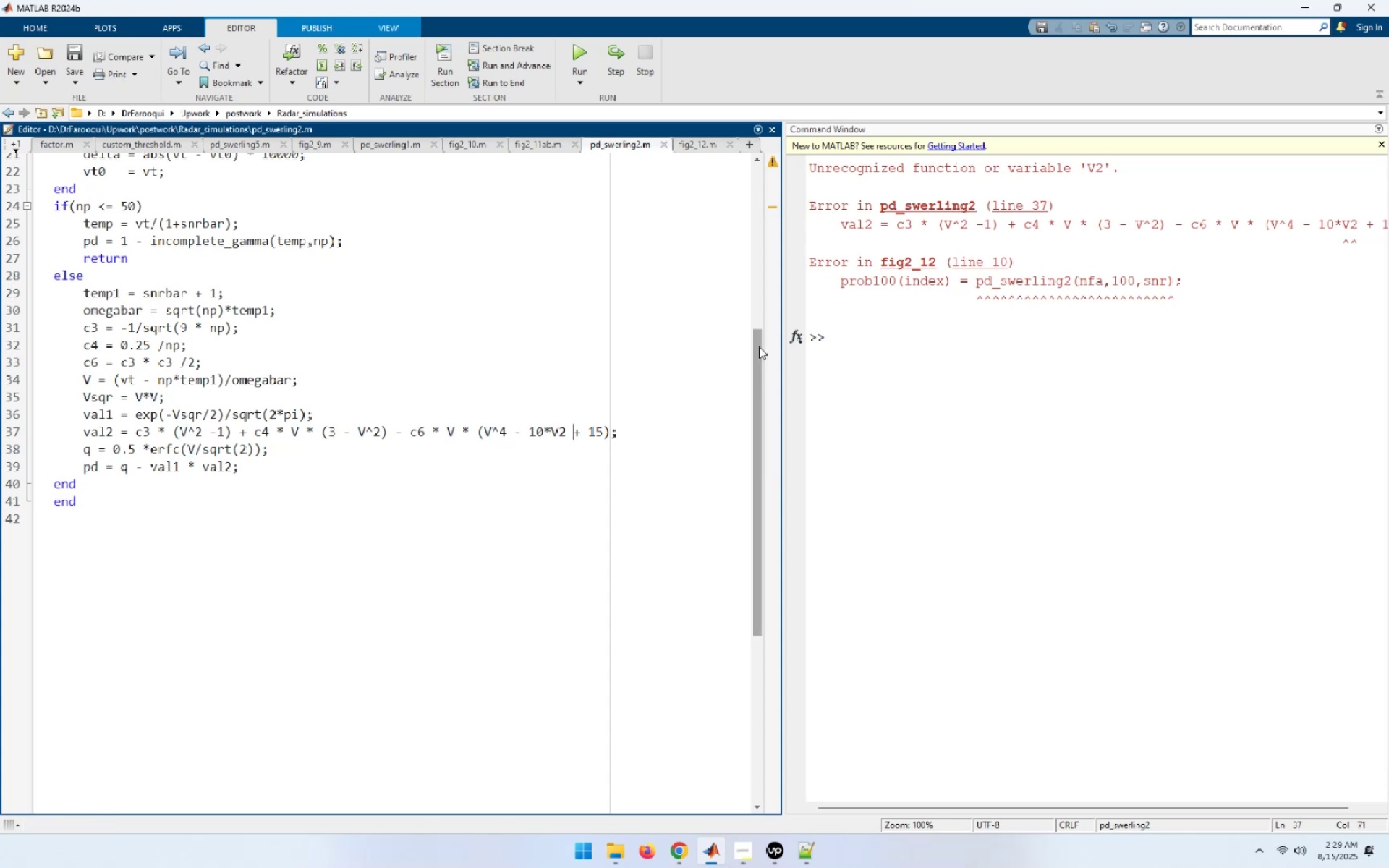 
left_click([564, 430])
 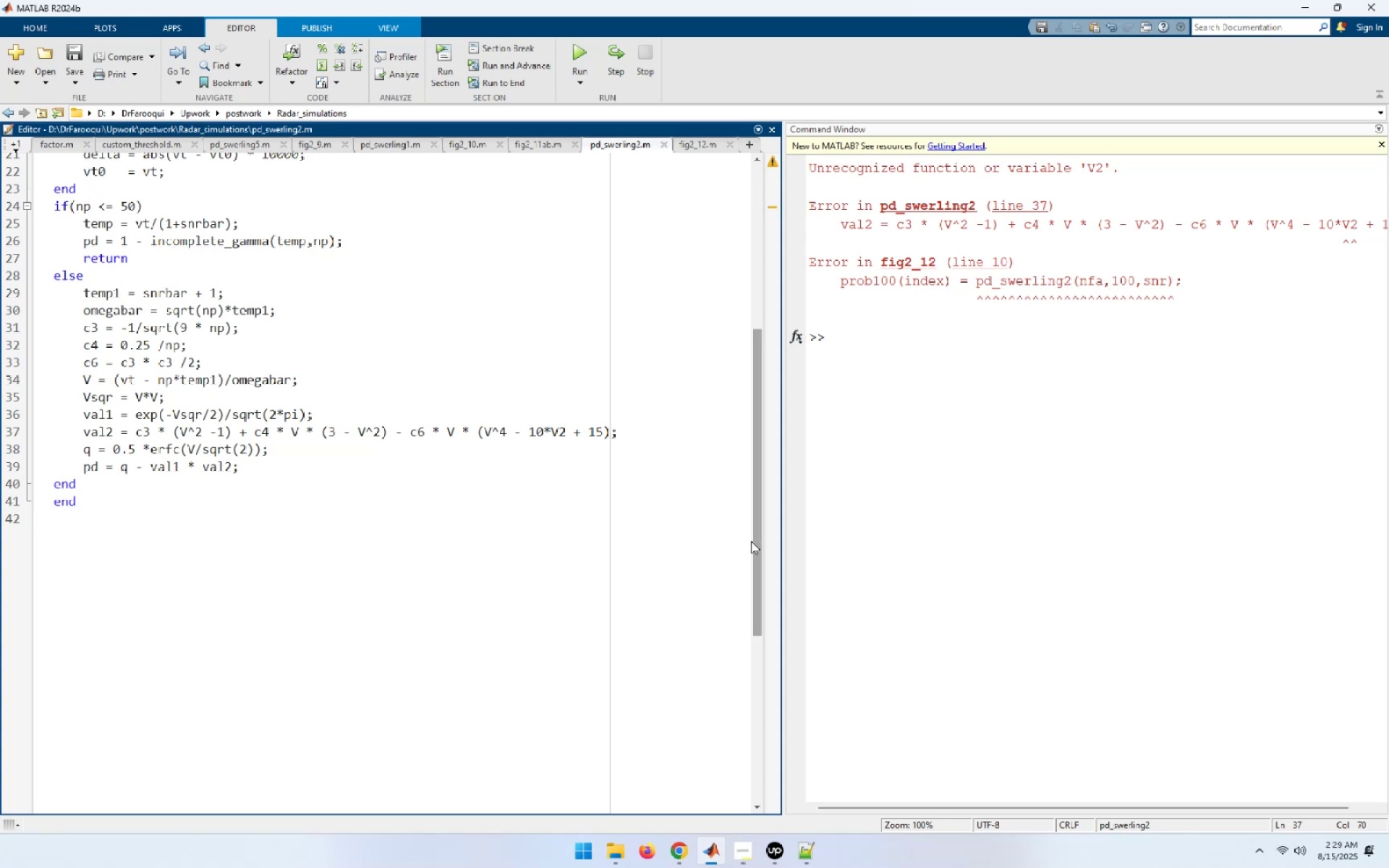 
wait(6.3)
 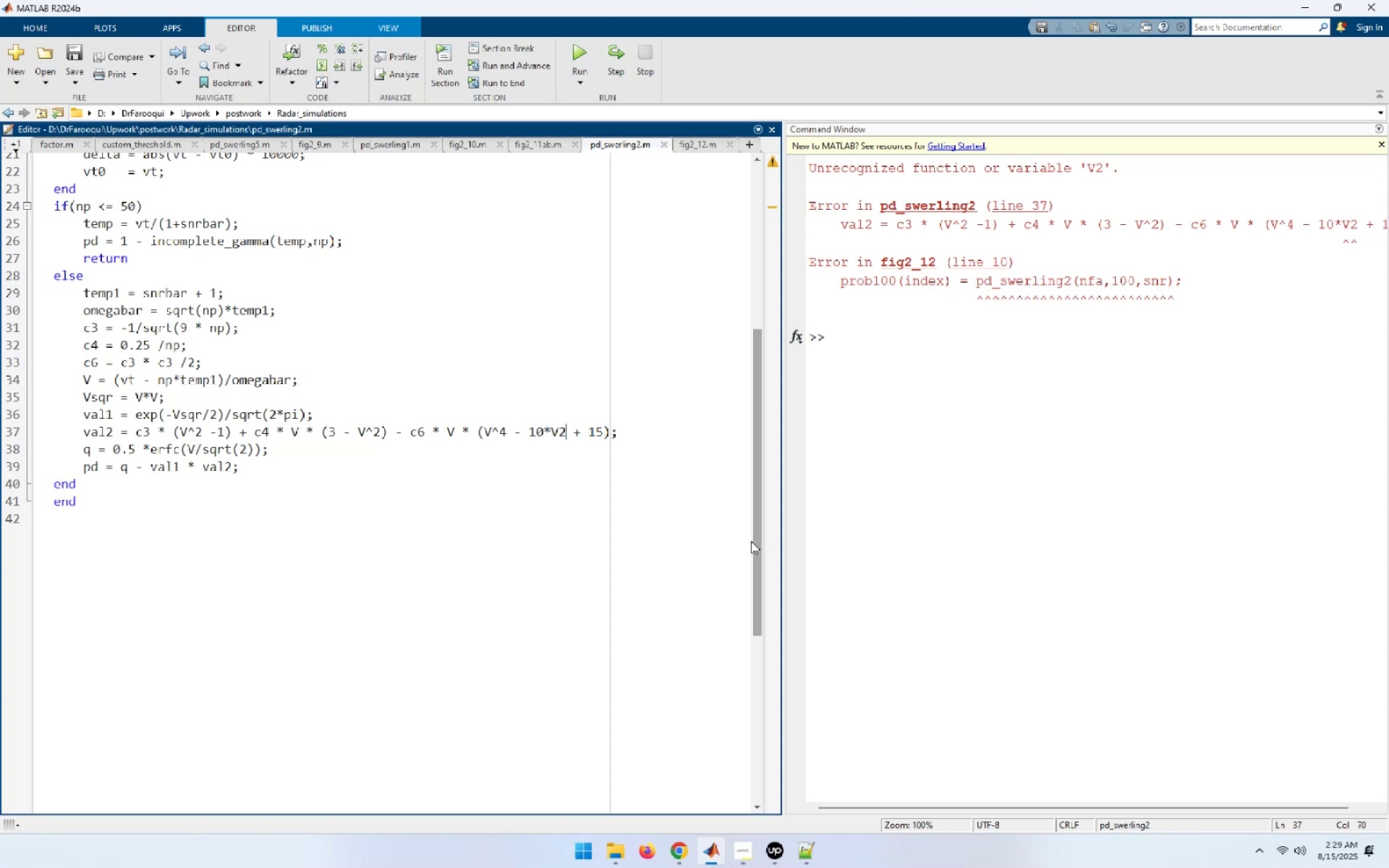 
key(ArrowLeft)
 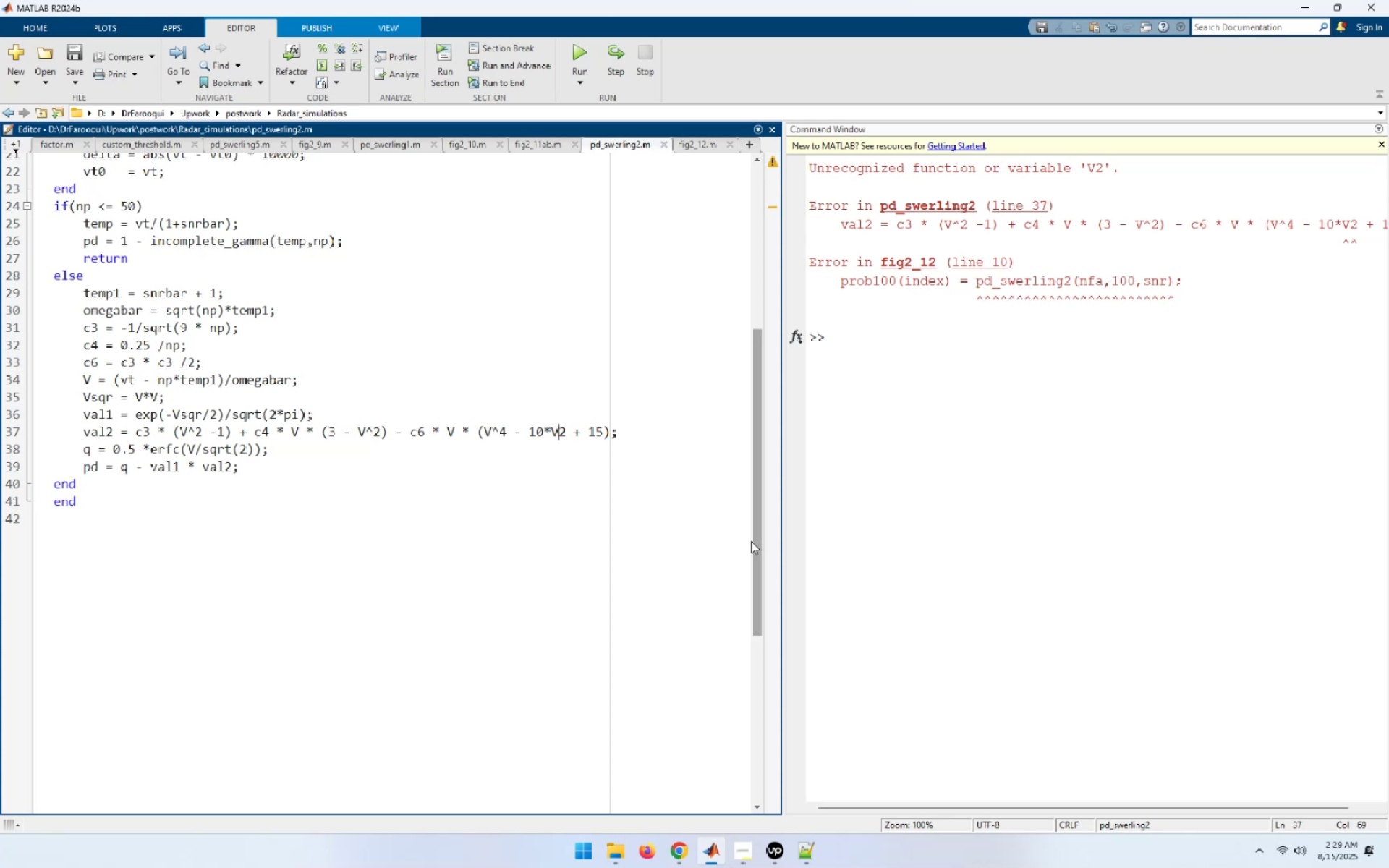 
key(Shift+6)
 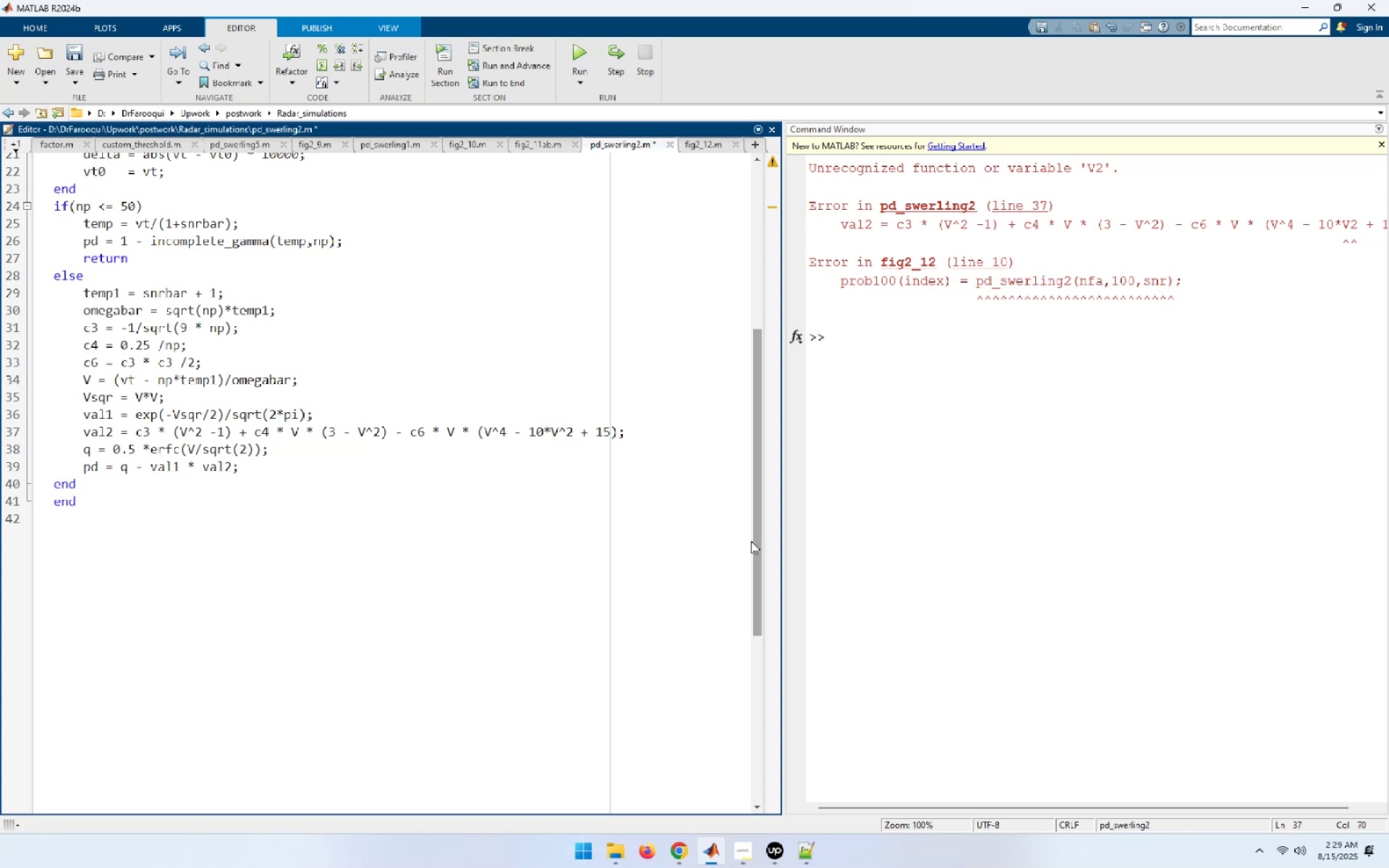 
key(Control+S)
 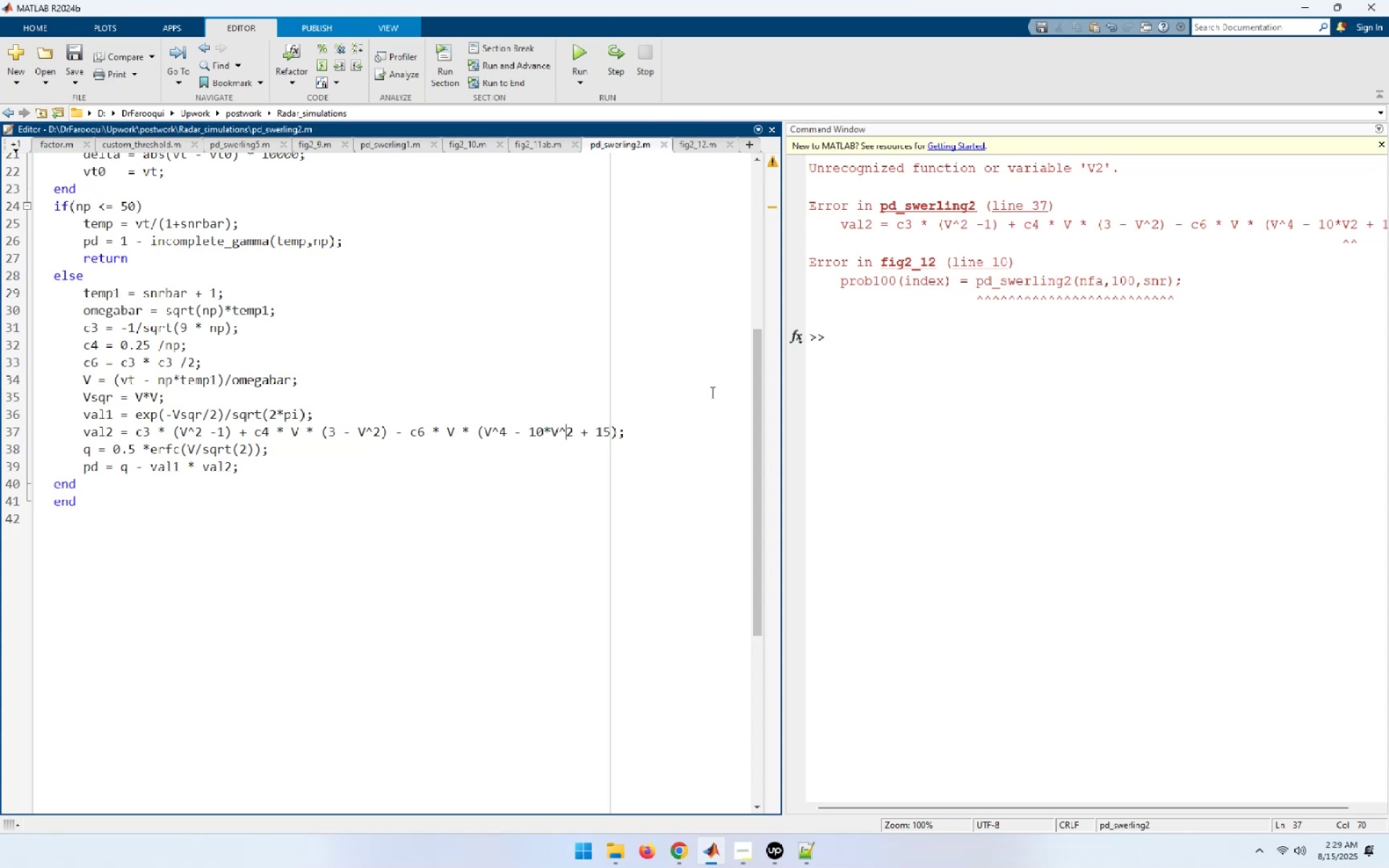 
left_click([702, 150])
 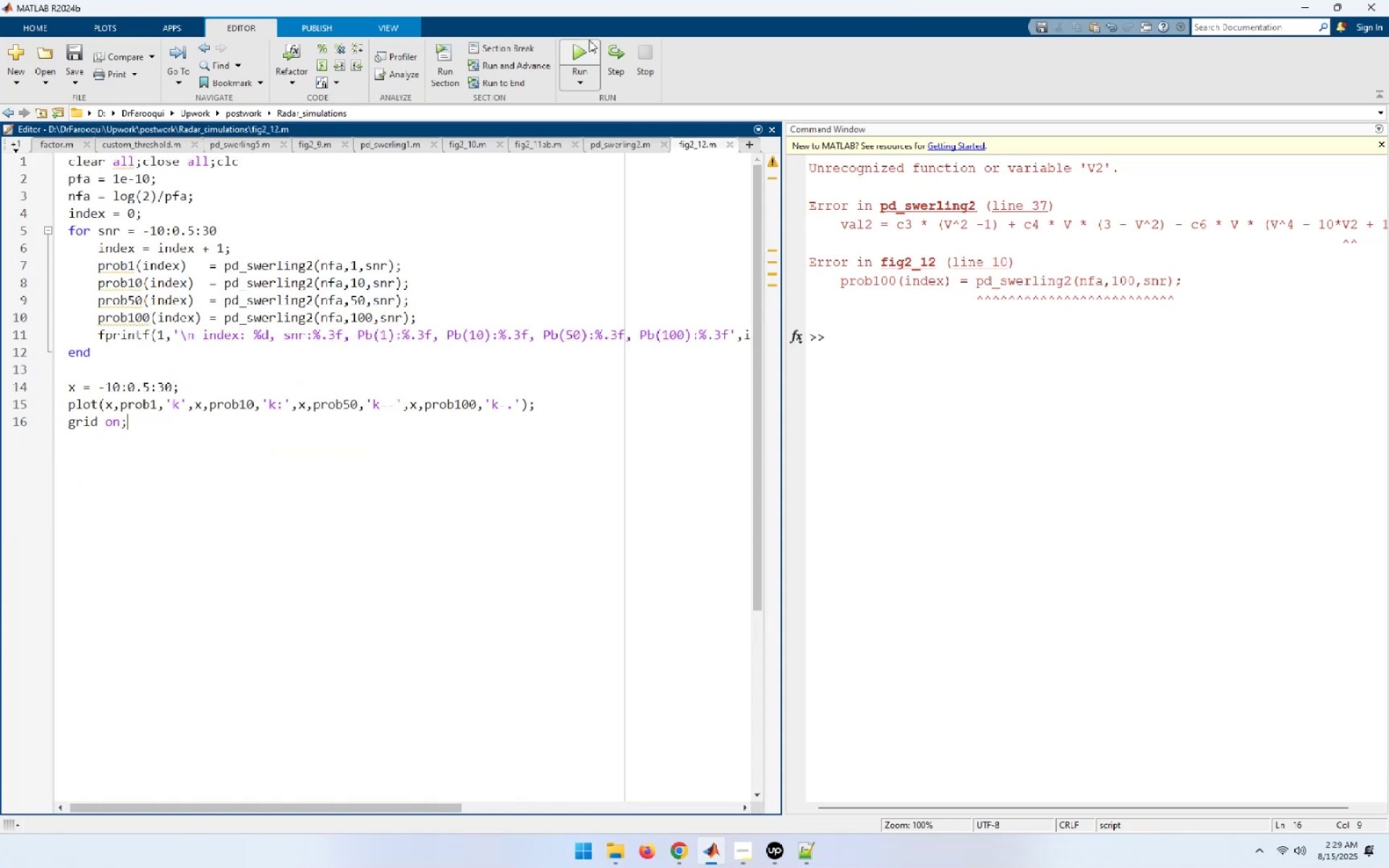 
left_click([579, 52])
 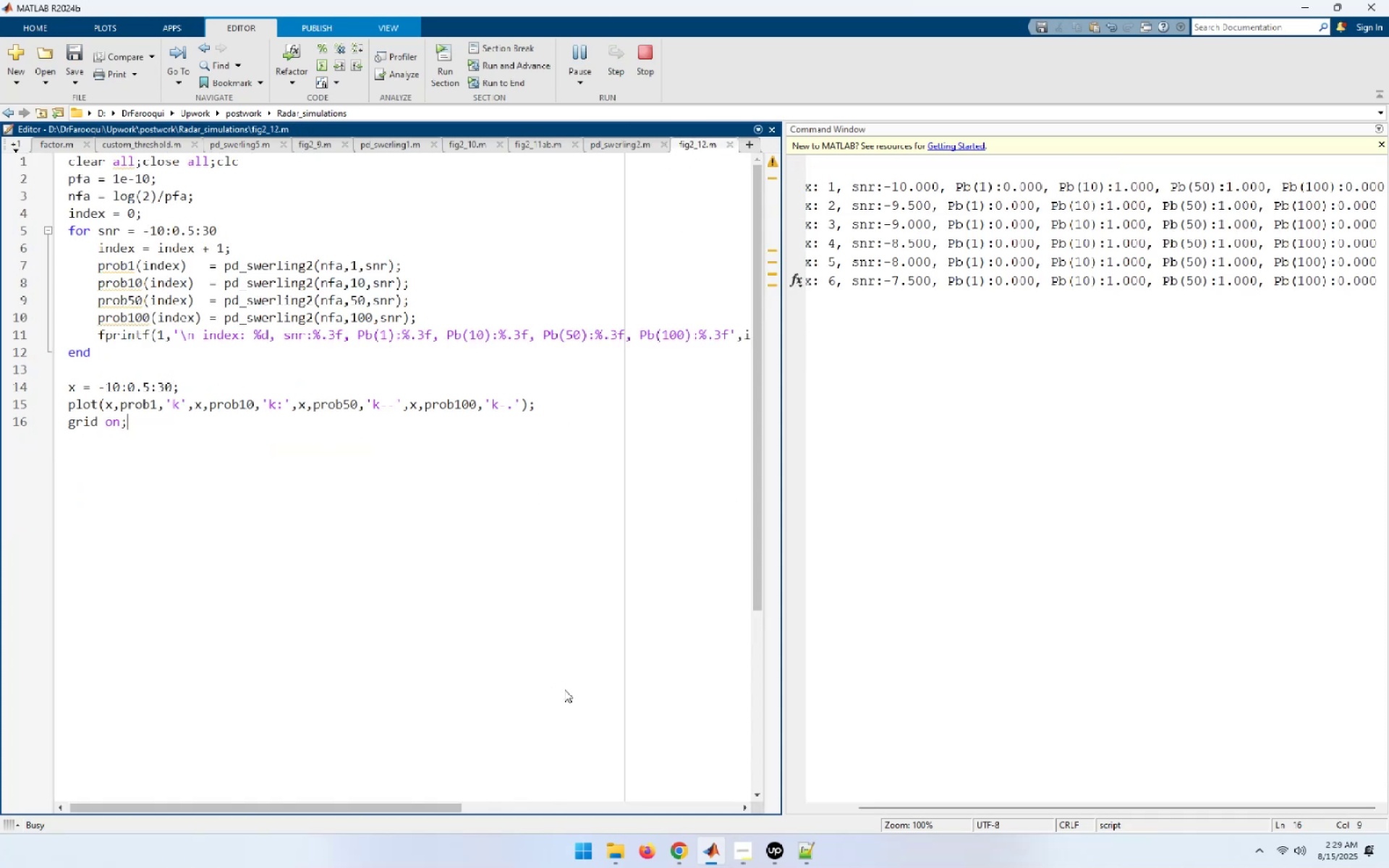 
wait(10.22)
 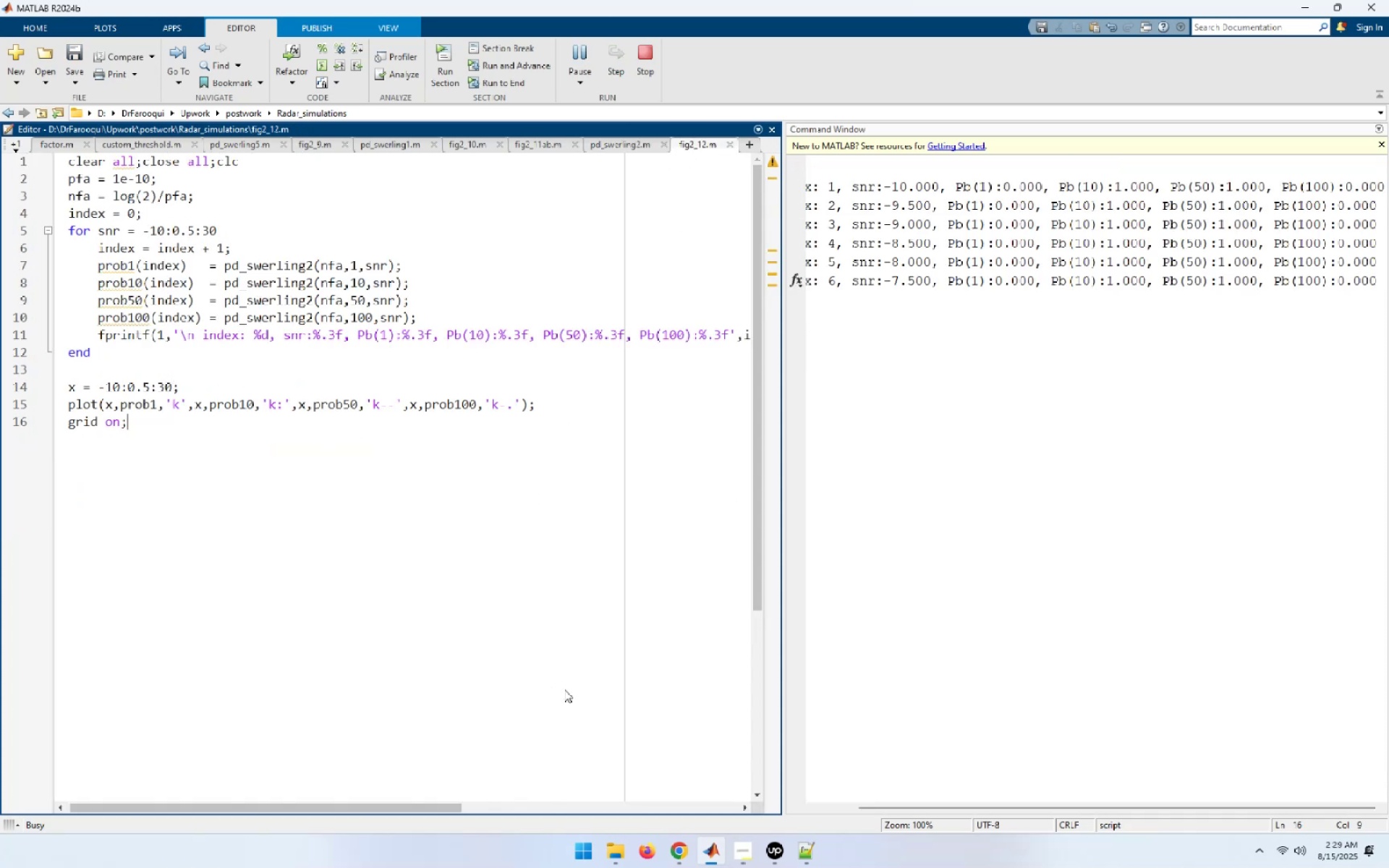 
left_click_drag(start_coordinate=[784, 724], to_coordinate=[693, 715])
 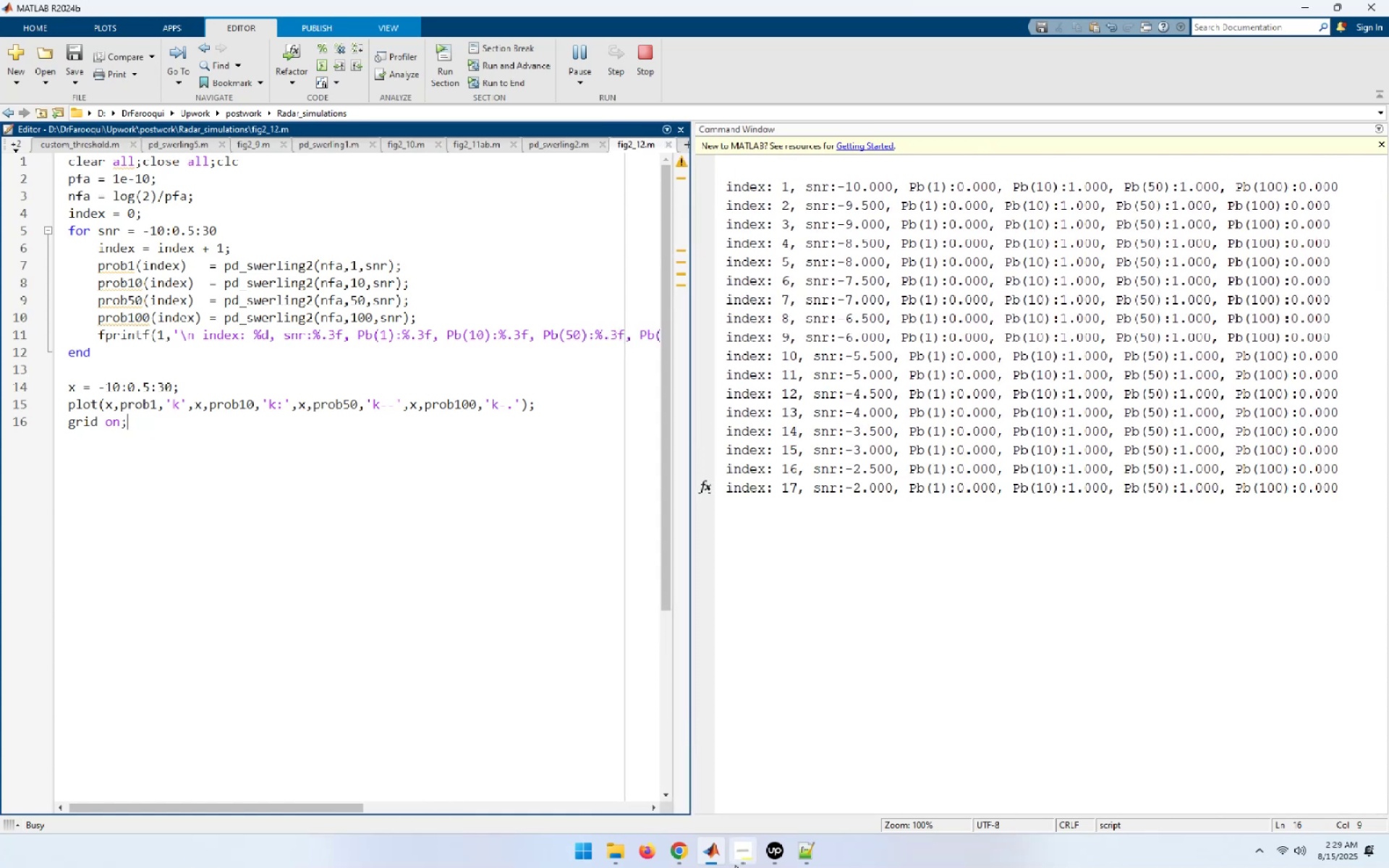 
left_click([681, 854])
 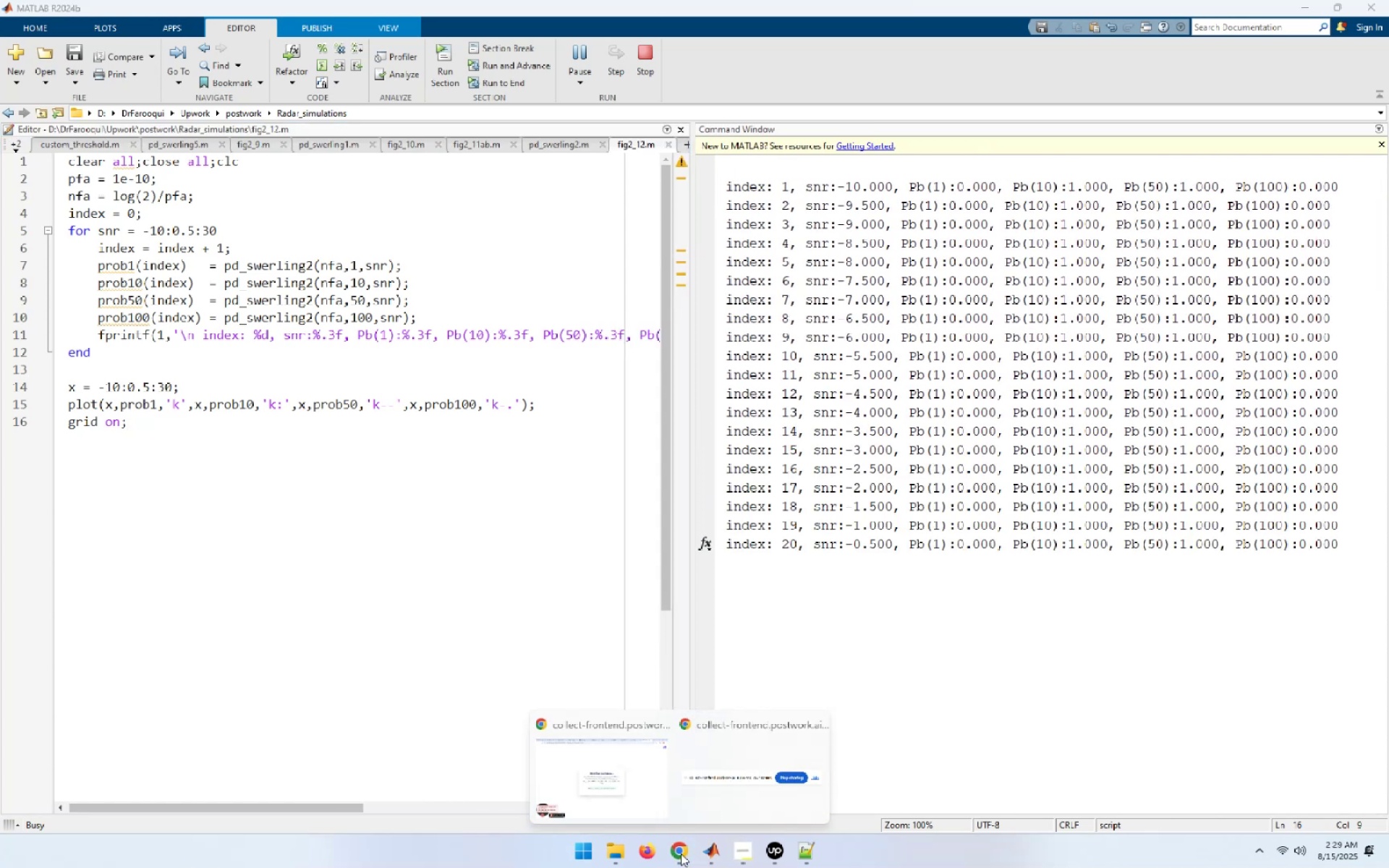 
left_click([595, 736])
 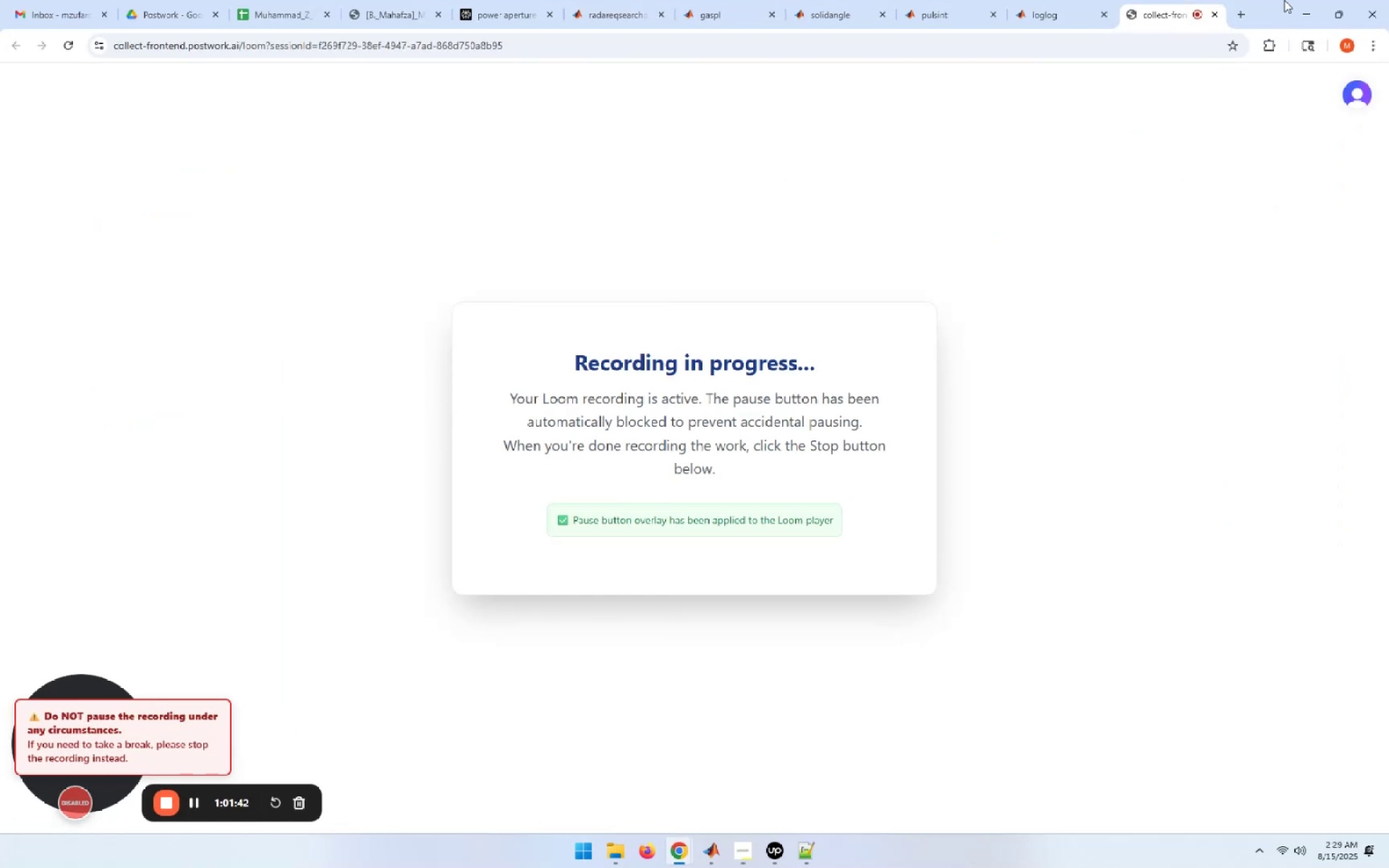 
left_click([1300, 13])
 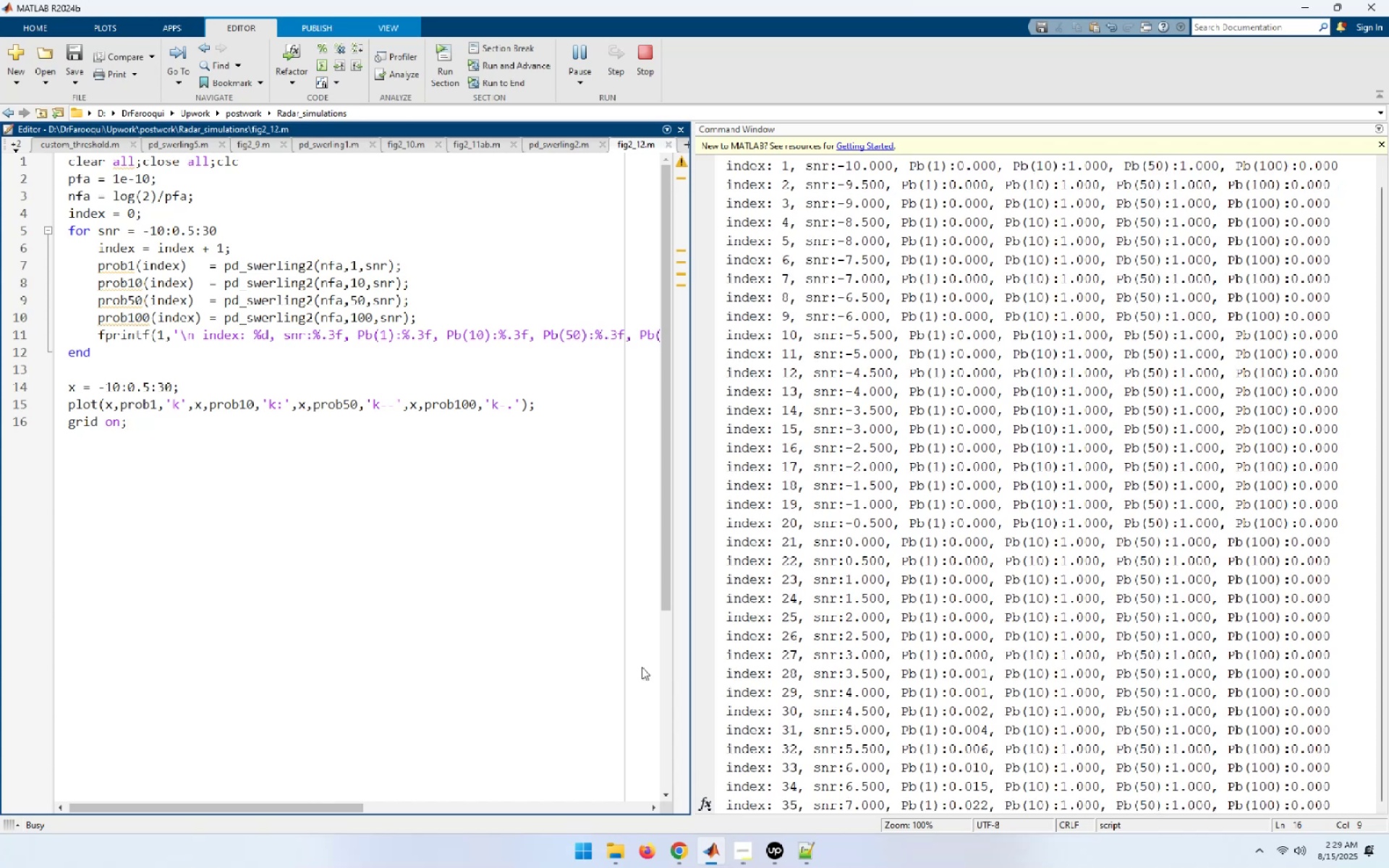 
wait(12.16)
 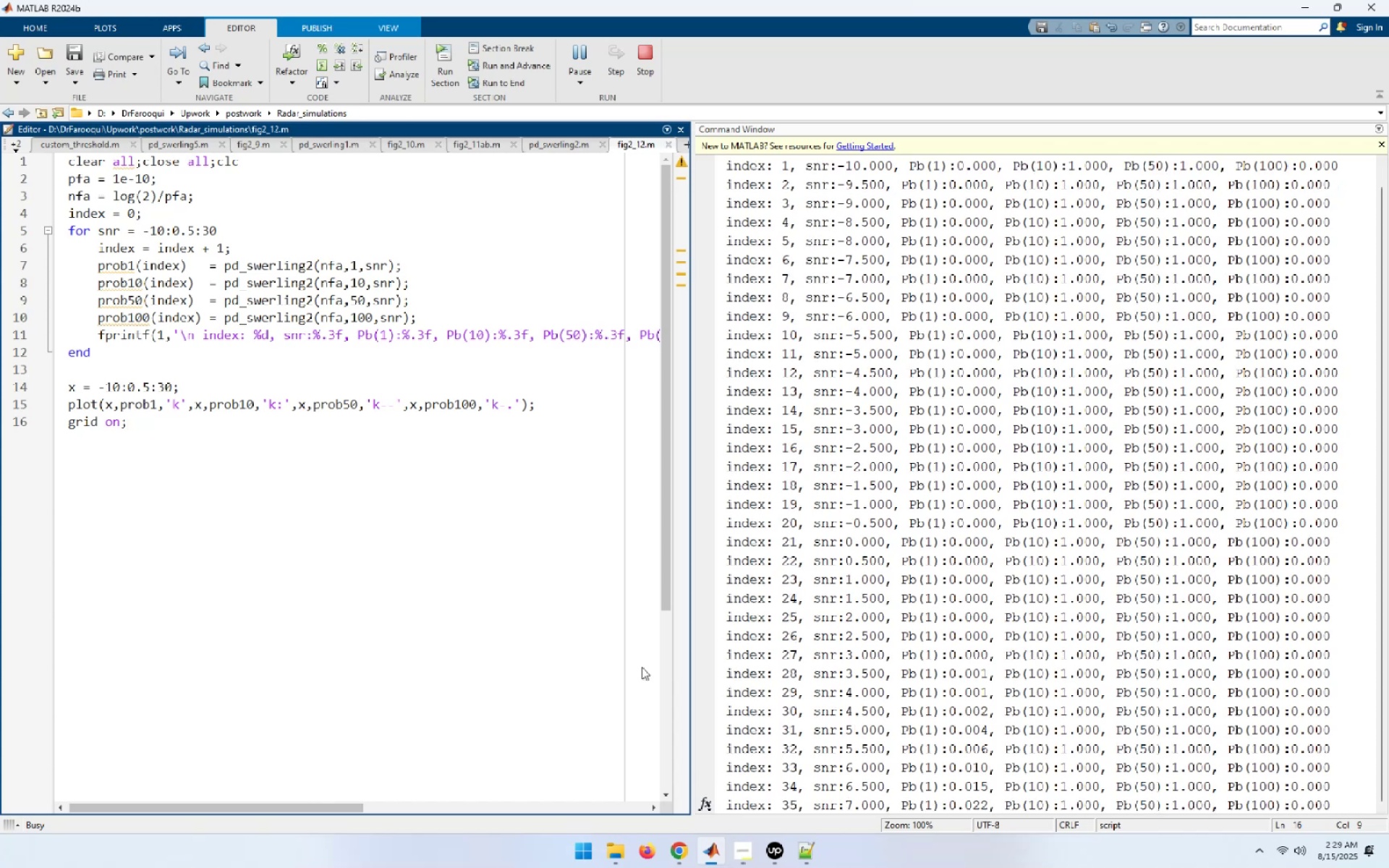 
left_click([519, 719])
 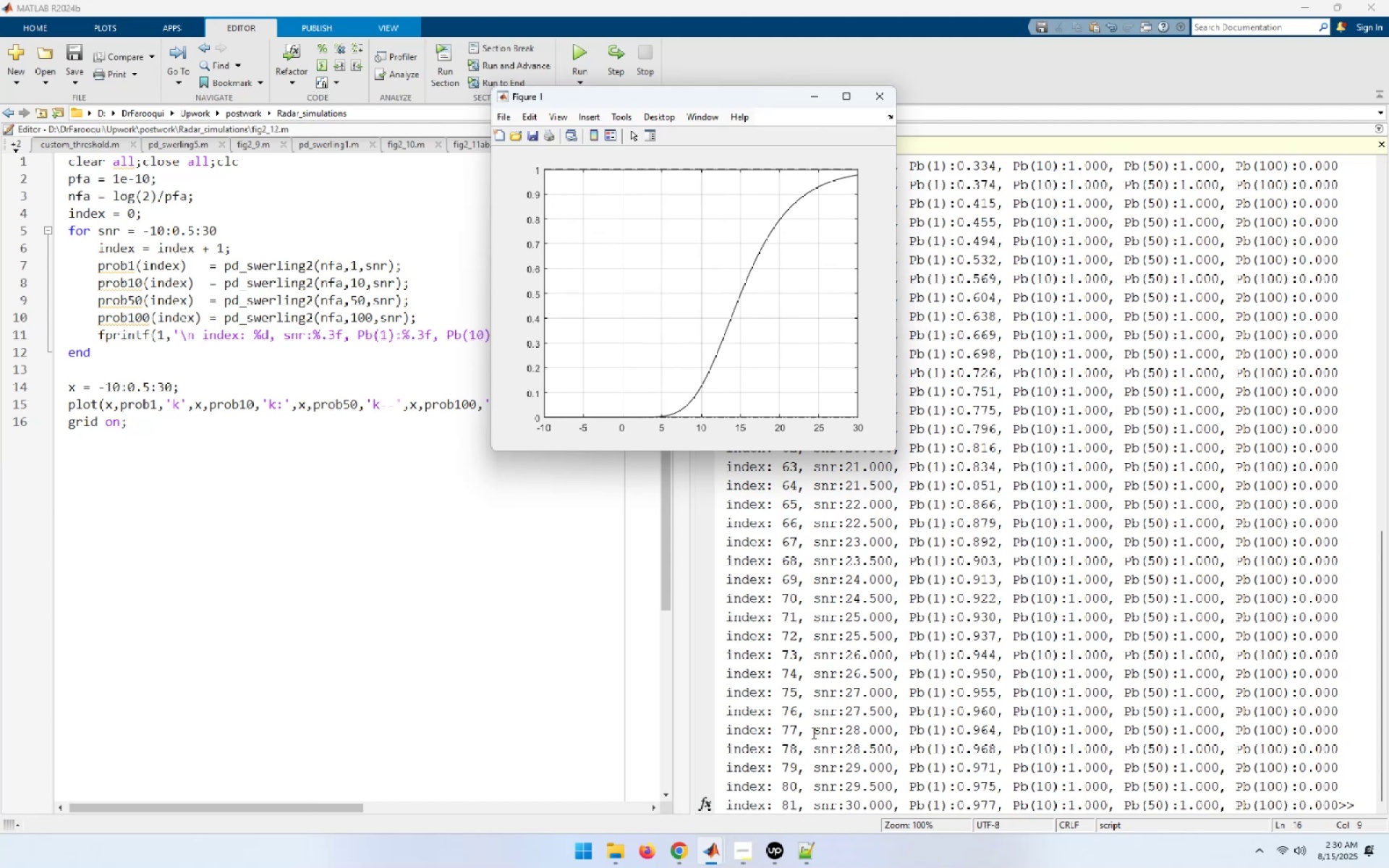 
wait(41.15)
 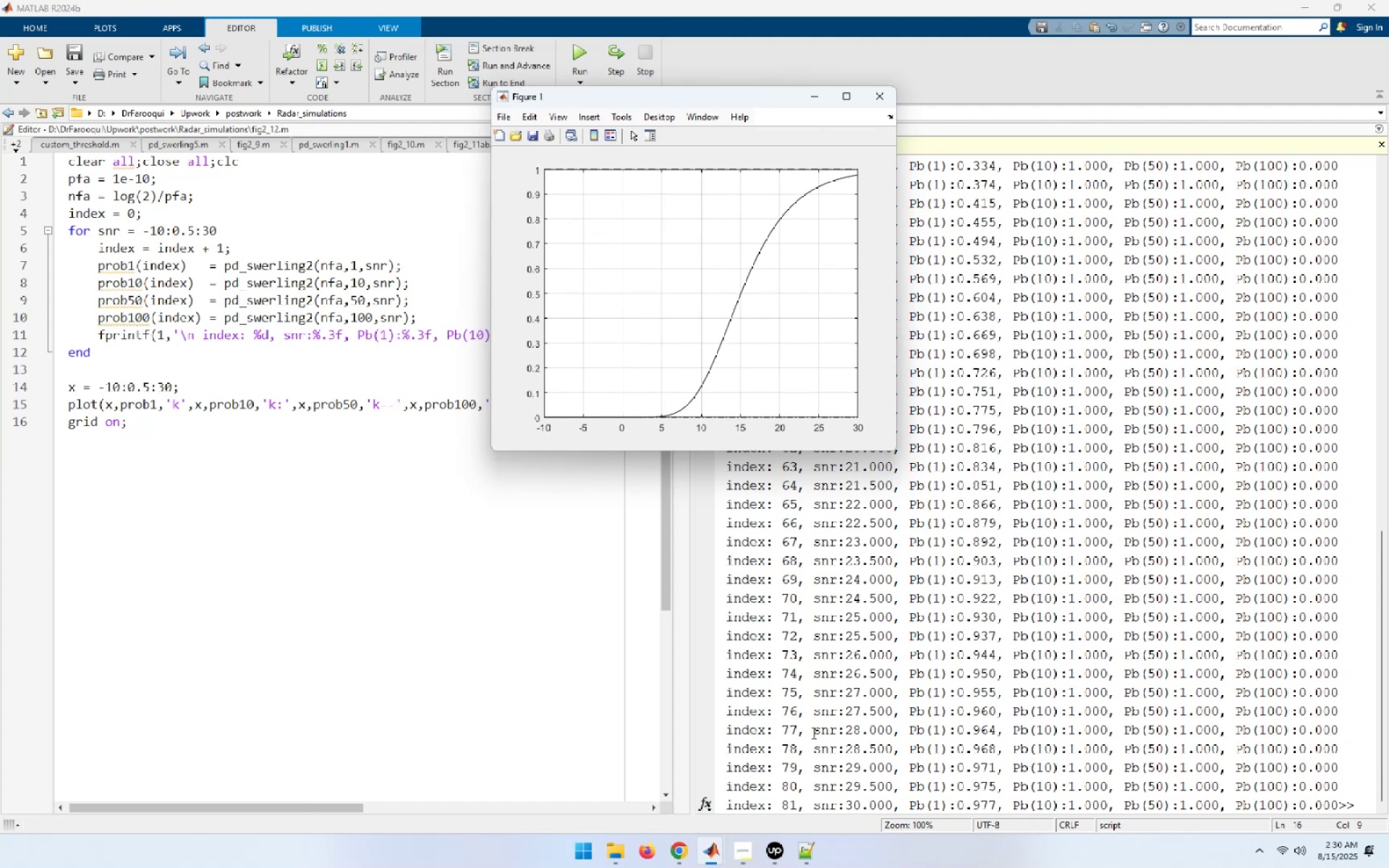 
left_click([426, 582])
 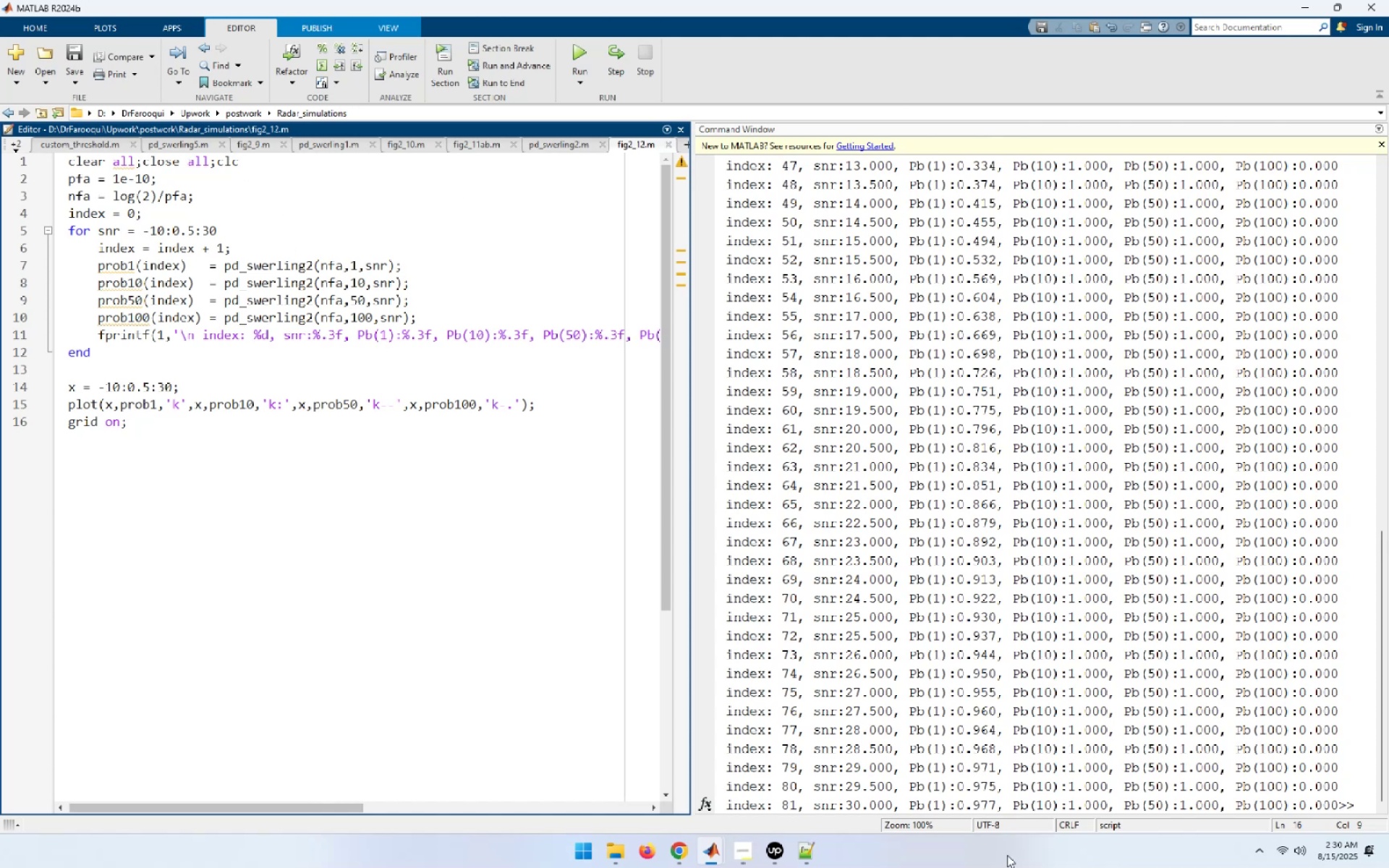 